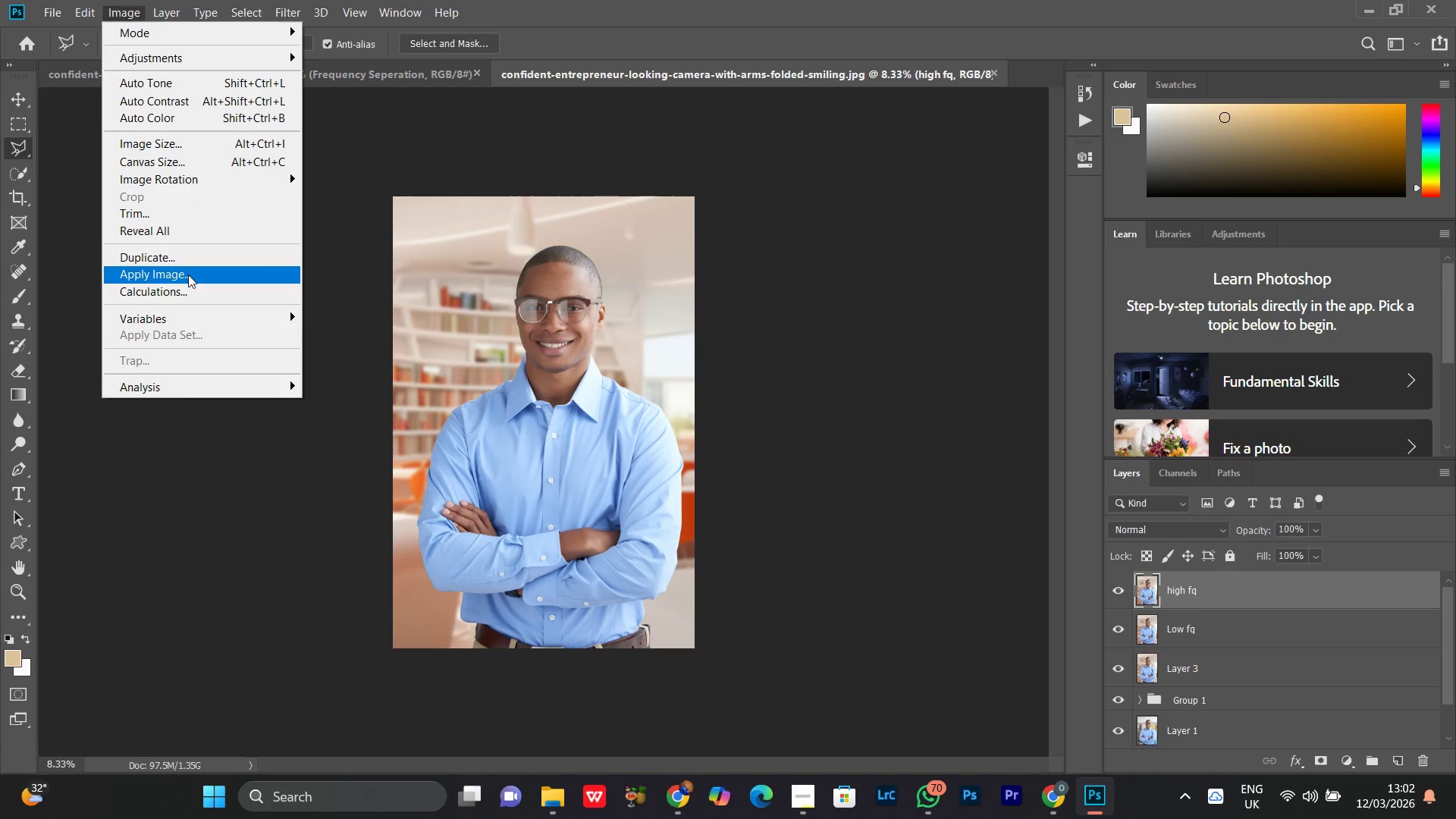 
left_click([179, 271])
 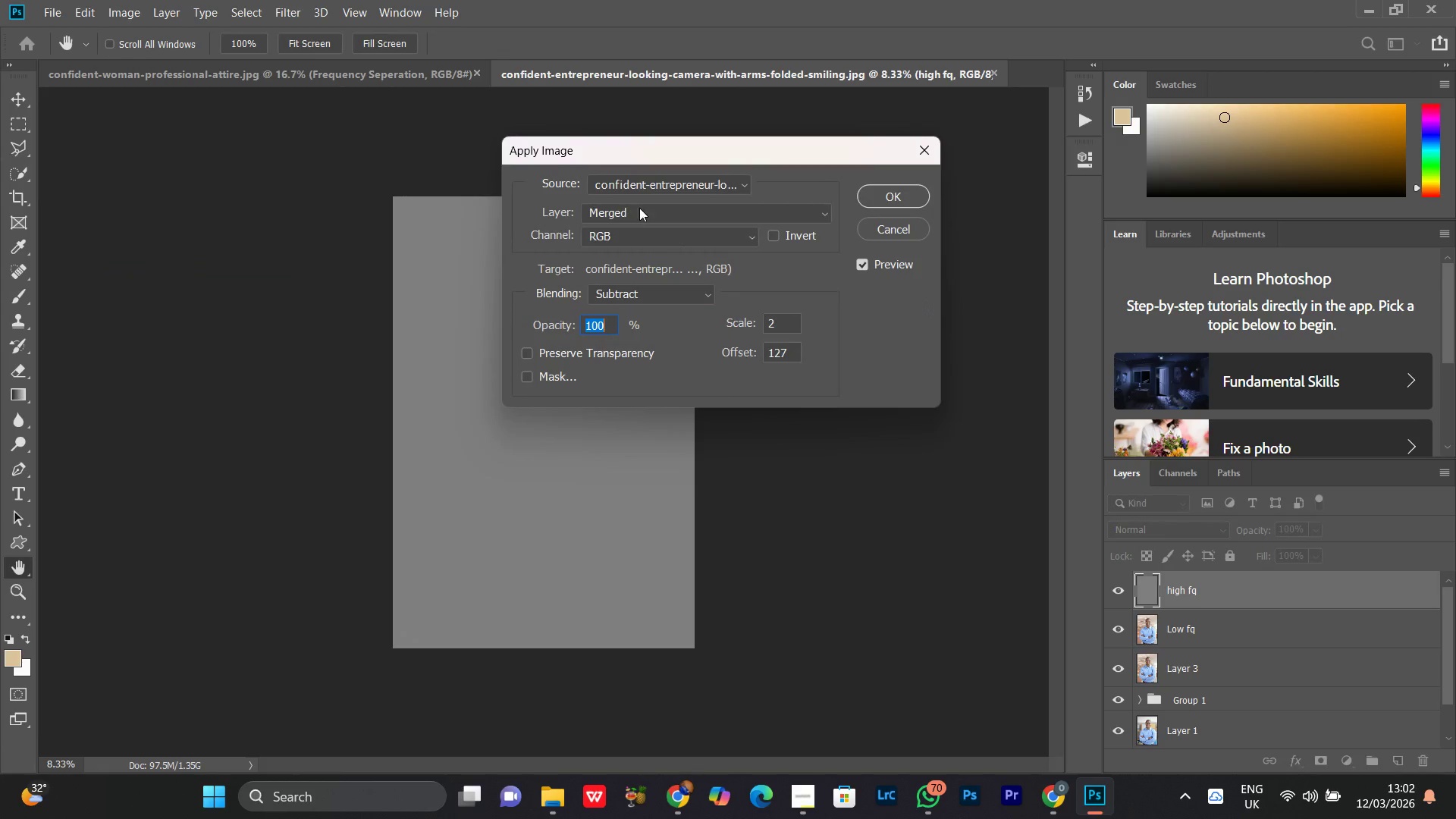 
left_click([648, 215])
 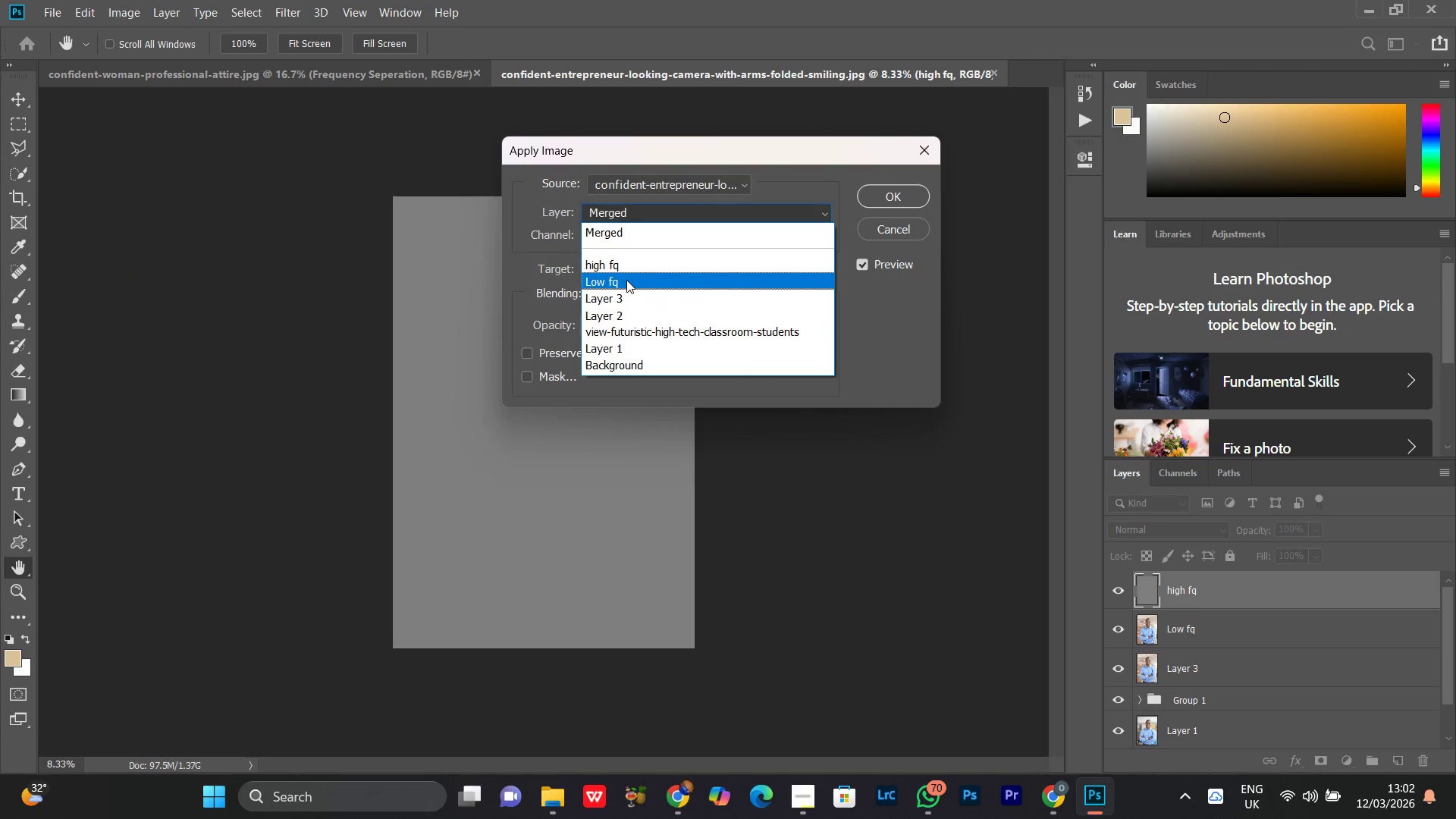 
left_click([626, 280])
 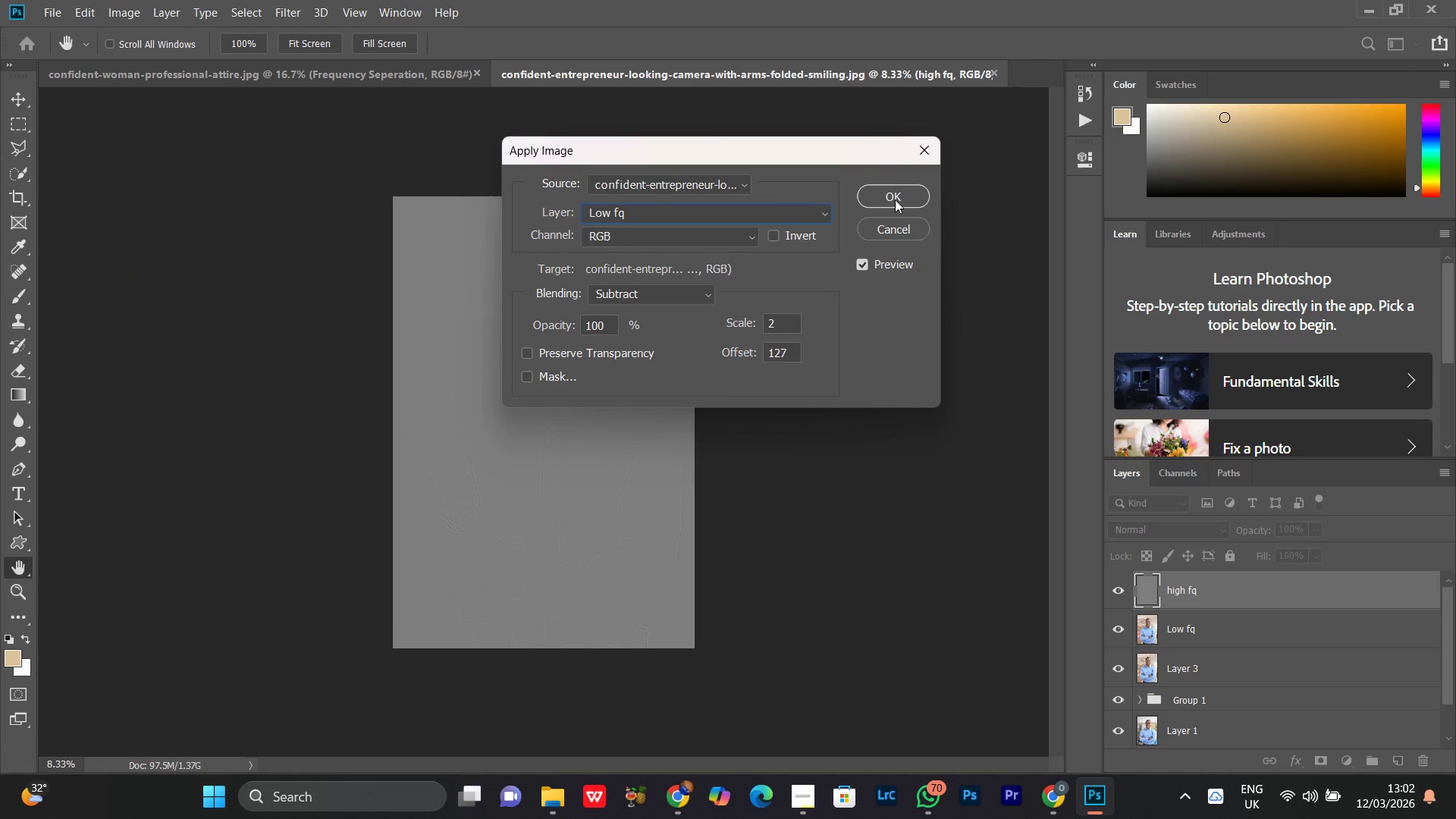 
left_click([895, 199])
 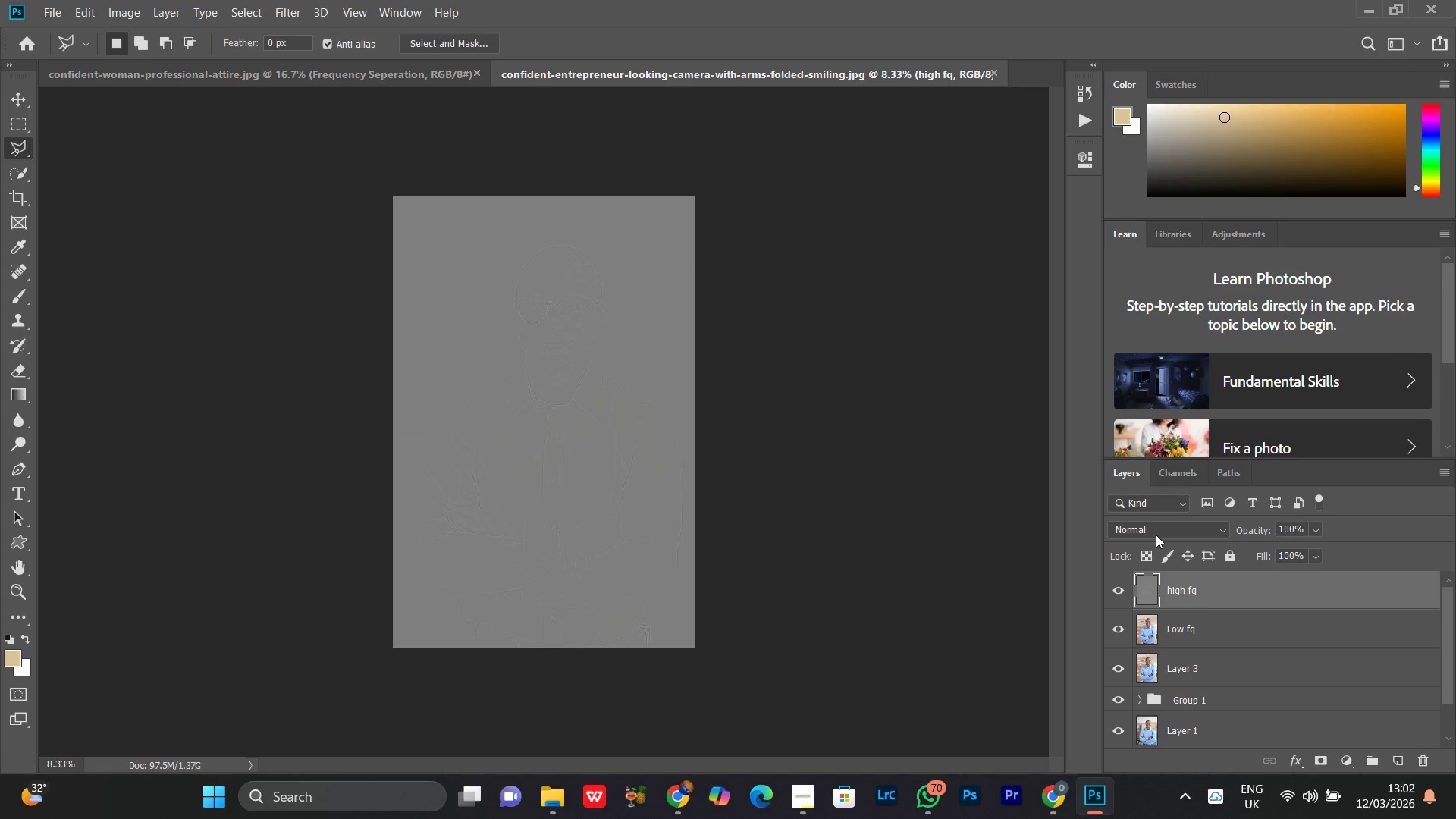 
left_click([1153, 535])
 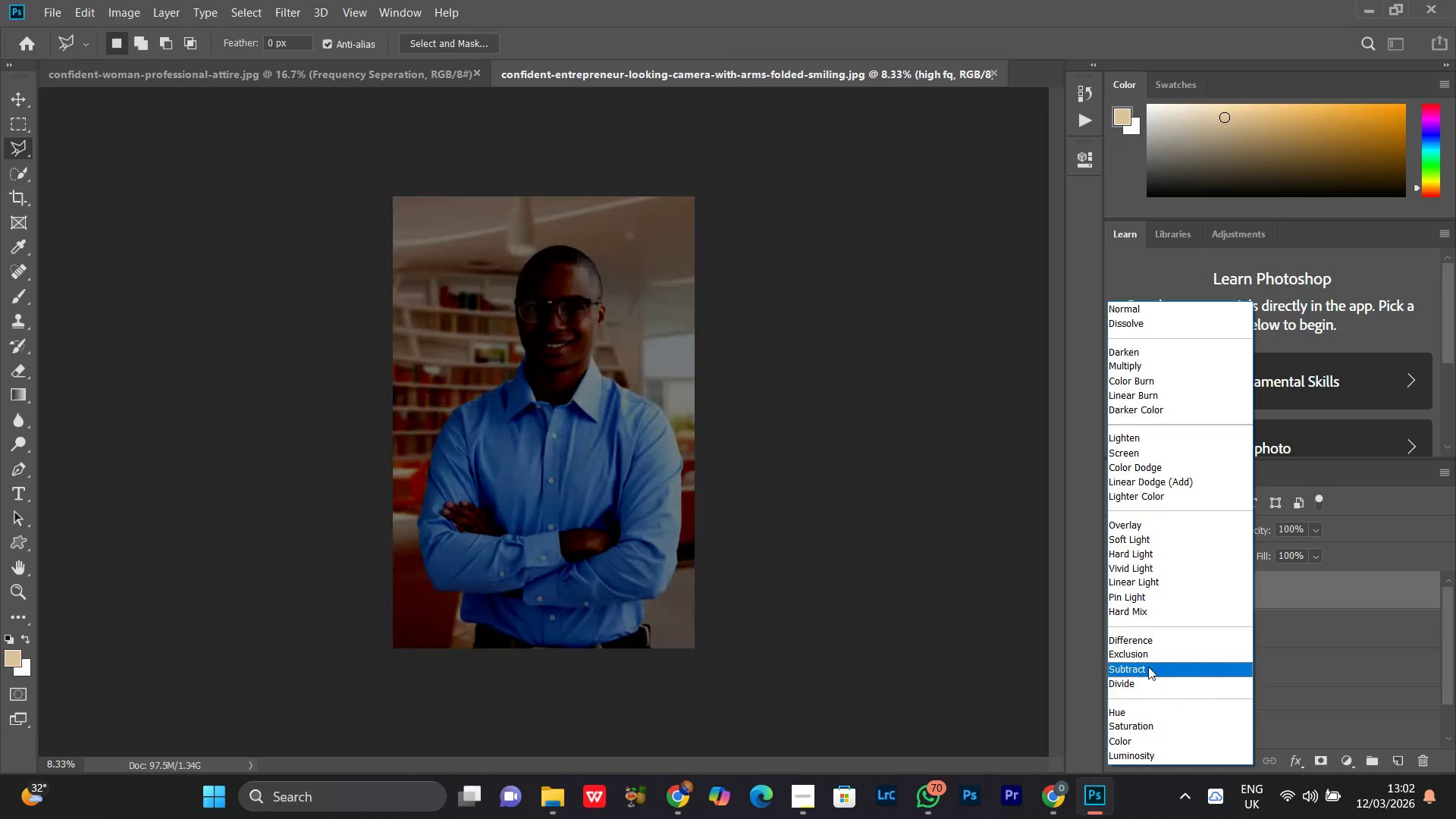 
wait(6.78)
 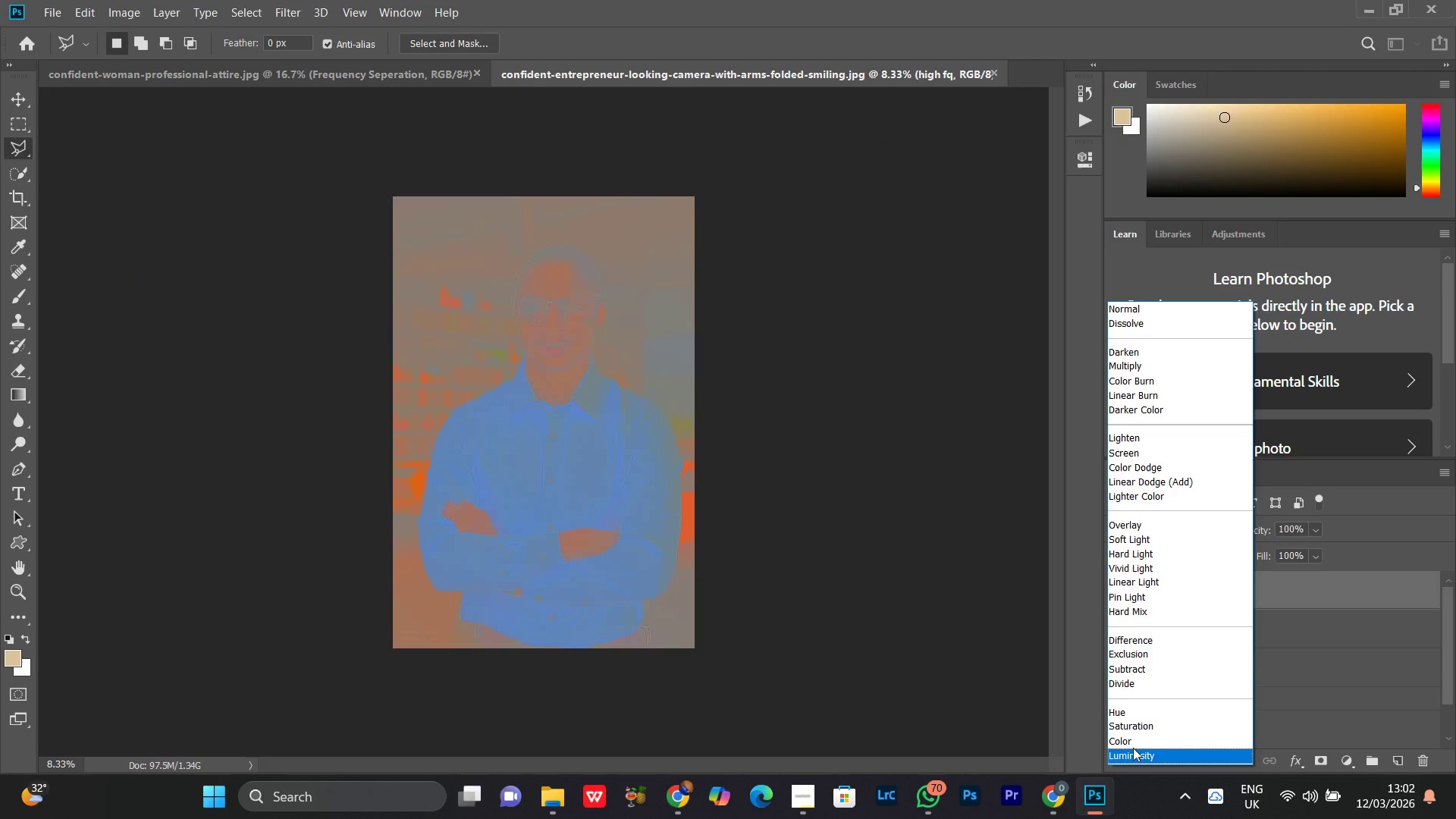 
left_click([1162, 576])
 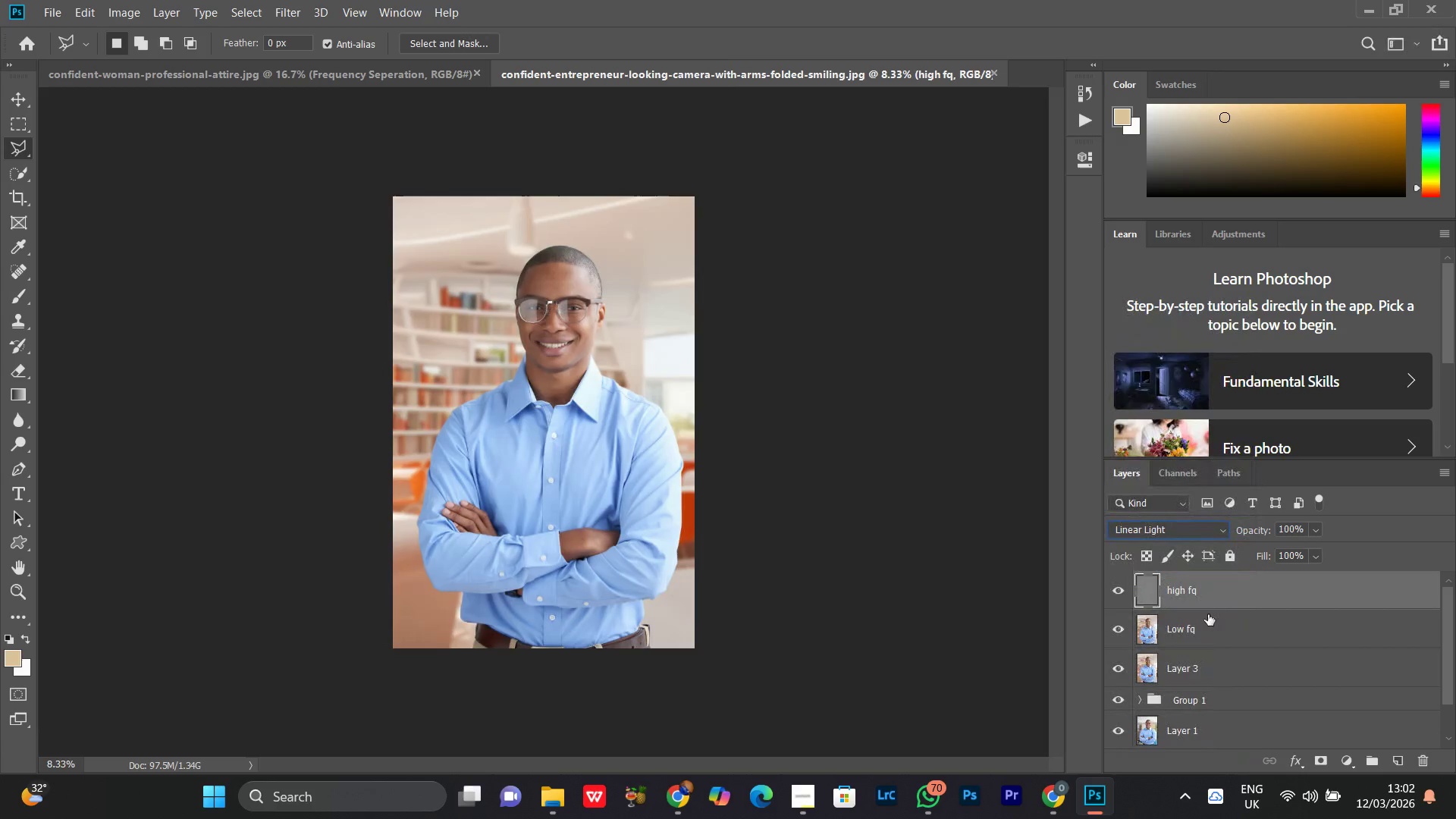 
hold_key(key=ControlLeft, duration=0.38)
left_click([1208, 614])
 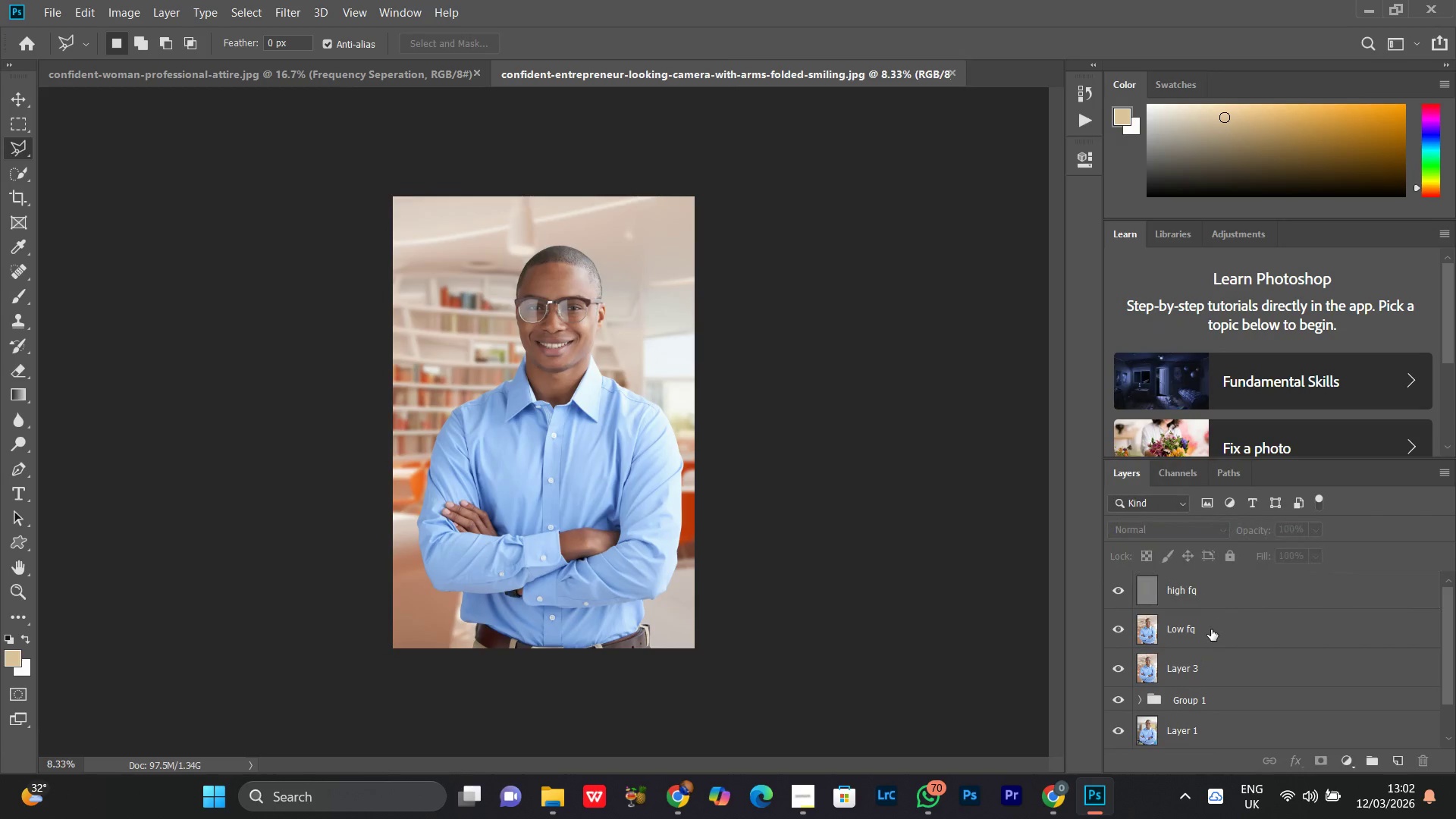 
left_click([1211, 629])
 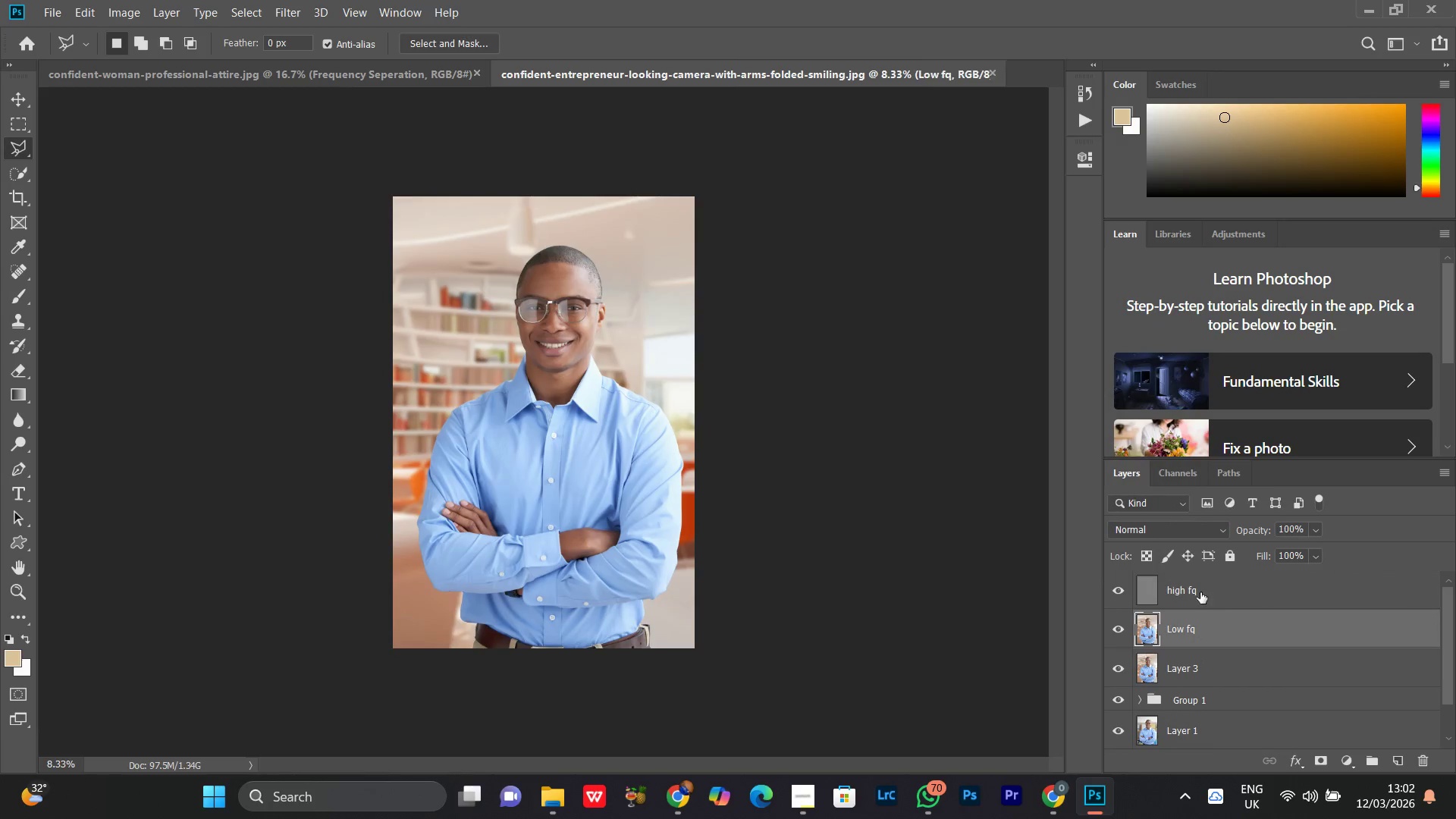 
hold_key(key=ControlLeft, duration=0.55)
left_click([1200, 592])
 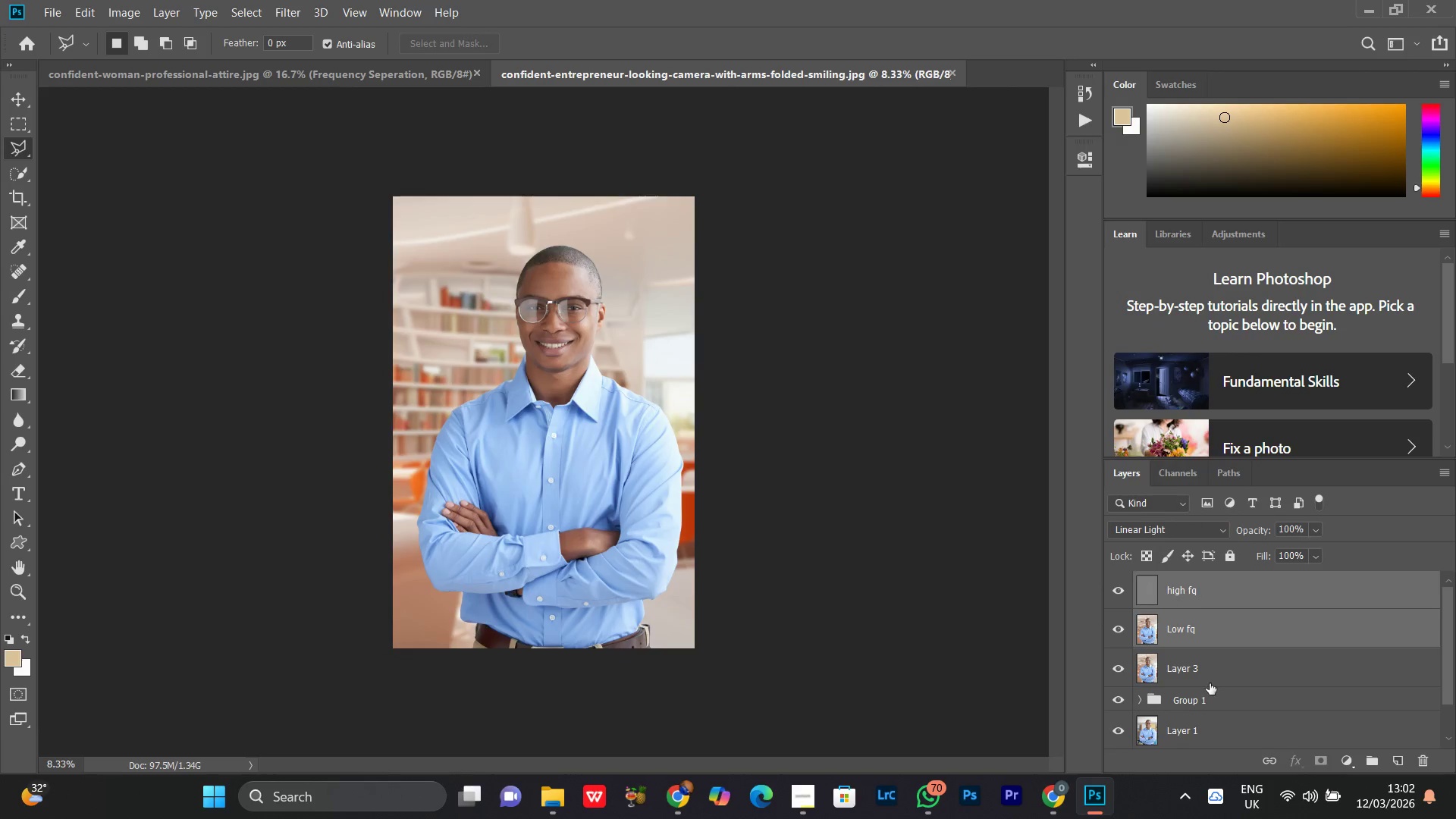 
hold_key(key=ControlLeft, duration=0.45)
left_click([1205, 678])
 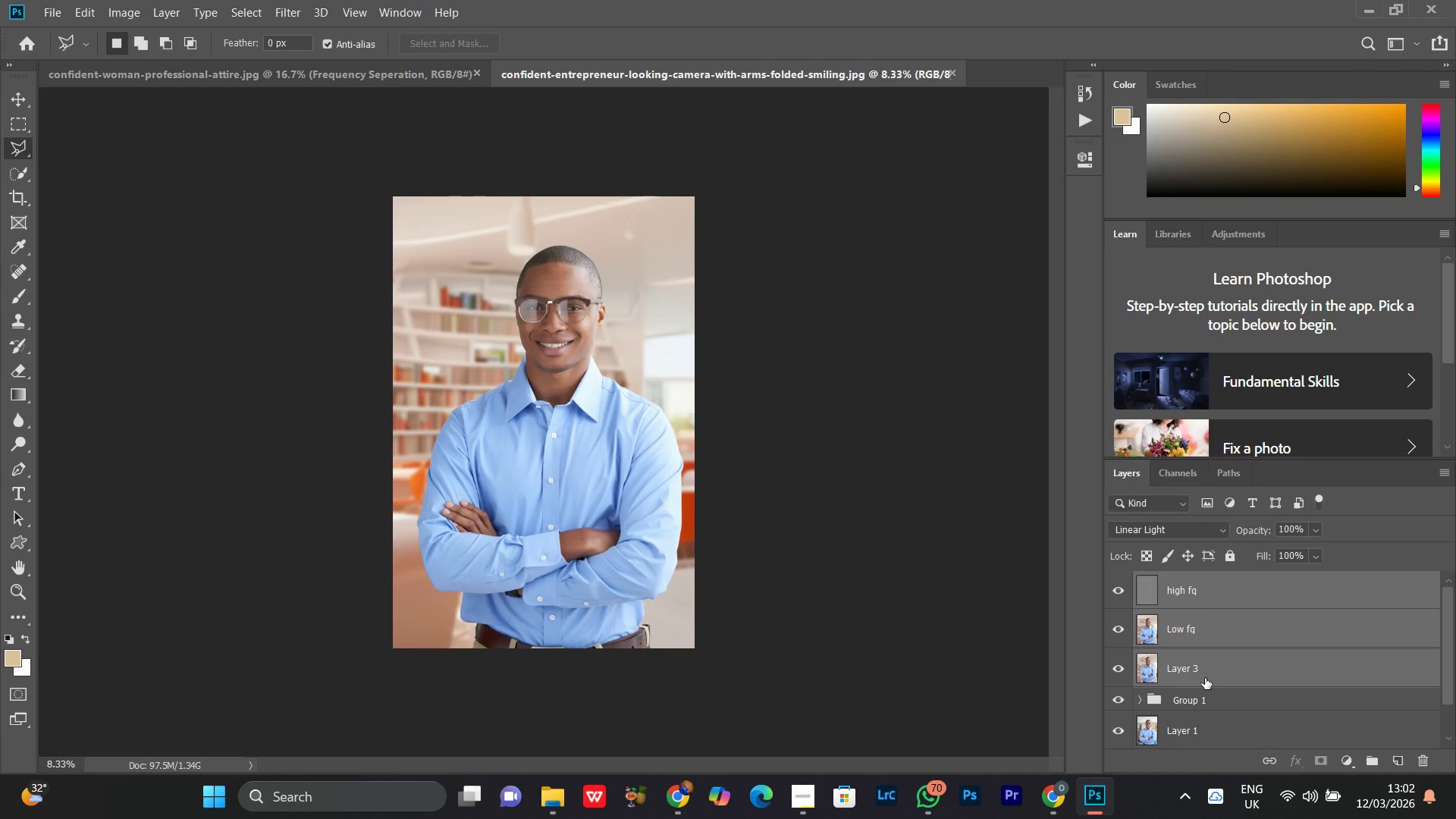 
key(Control+F)
 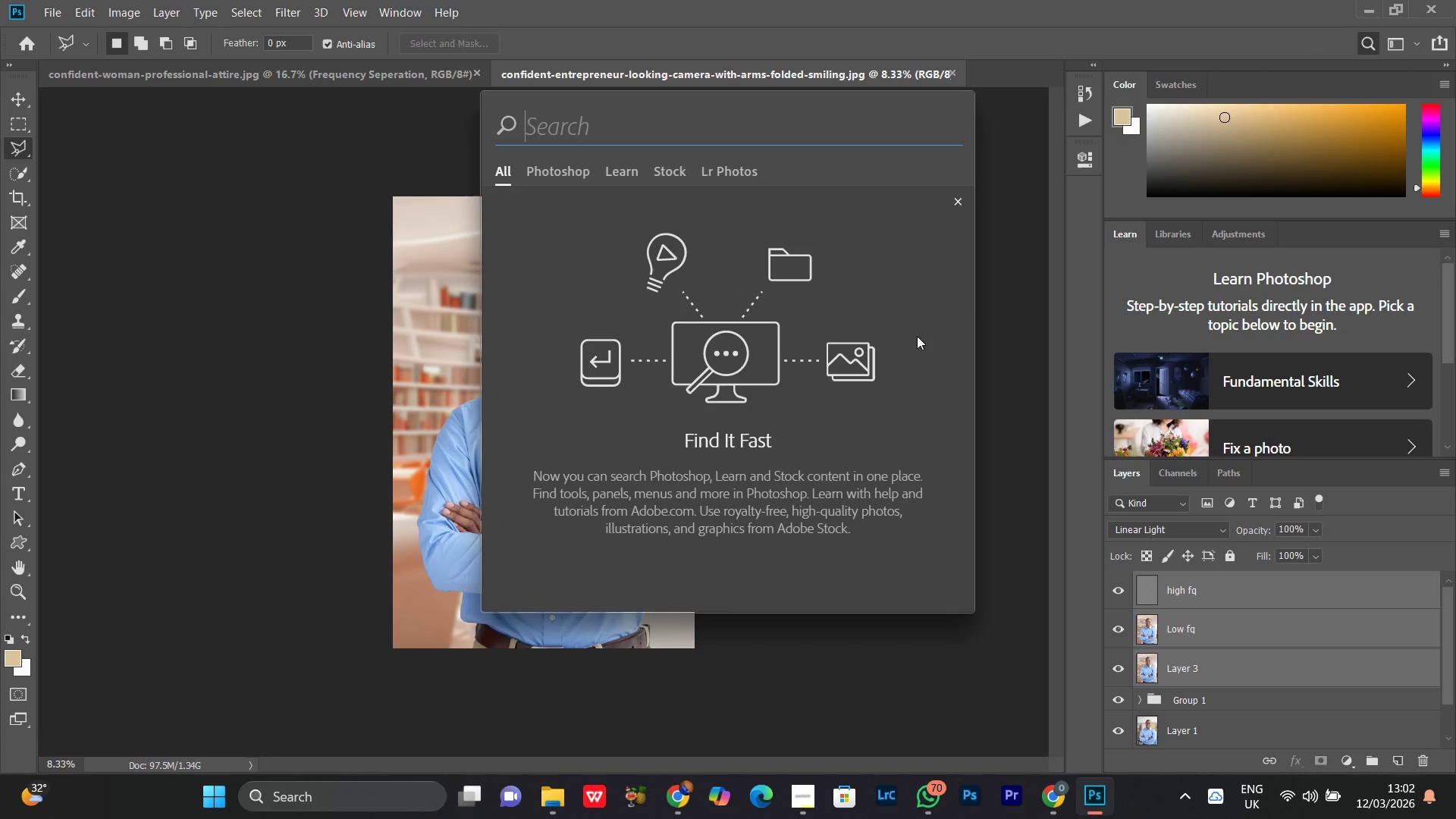 
key(Control+G)
 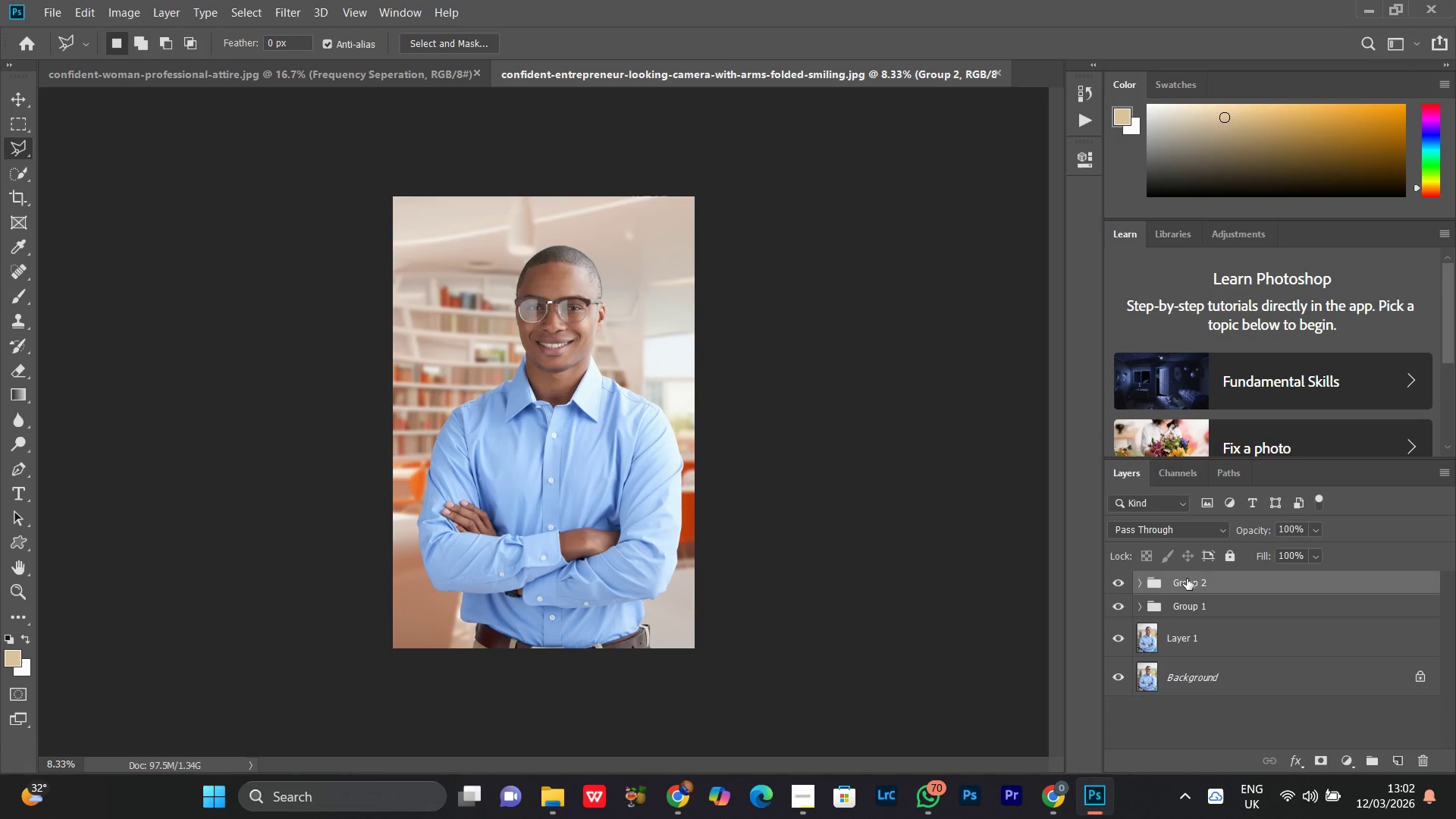 
left_click([1187, 579])
 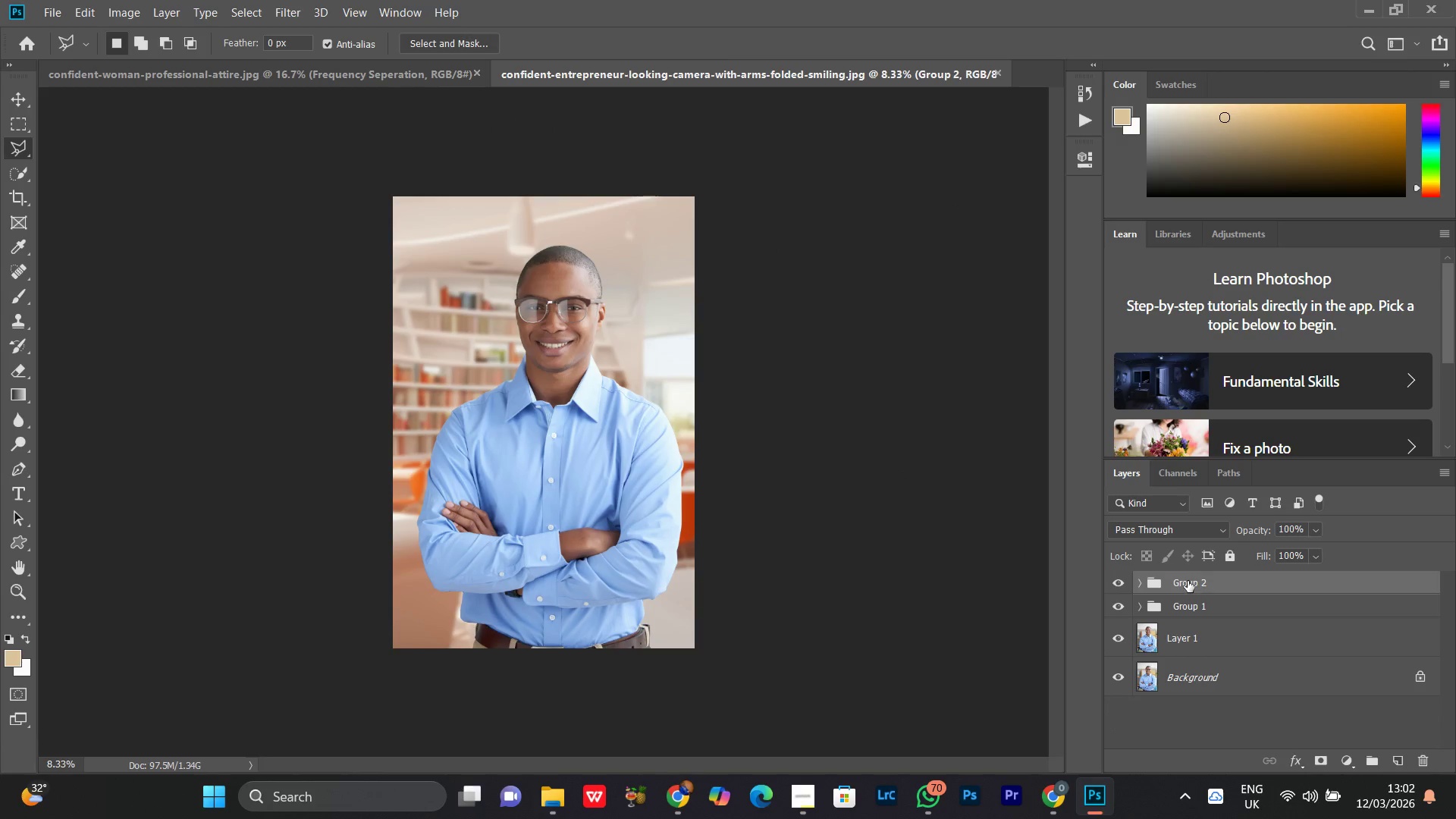 
double_click([1188, 581])
 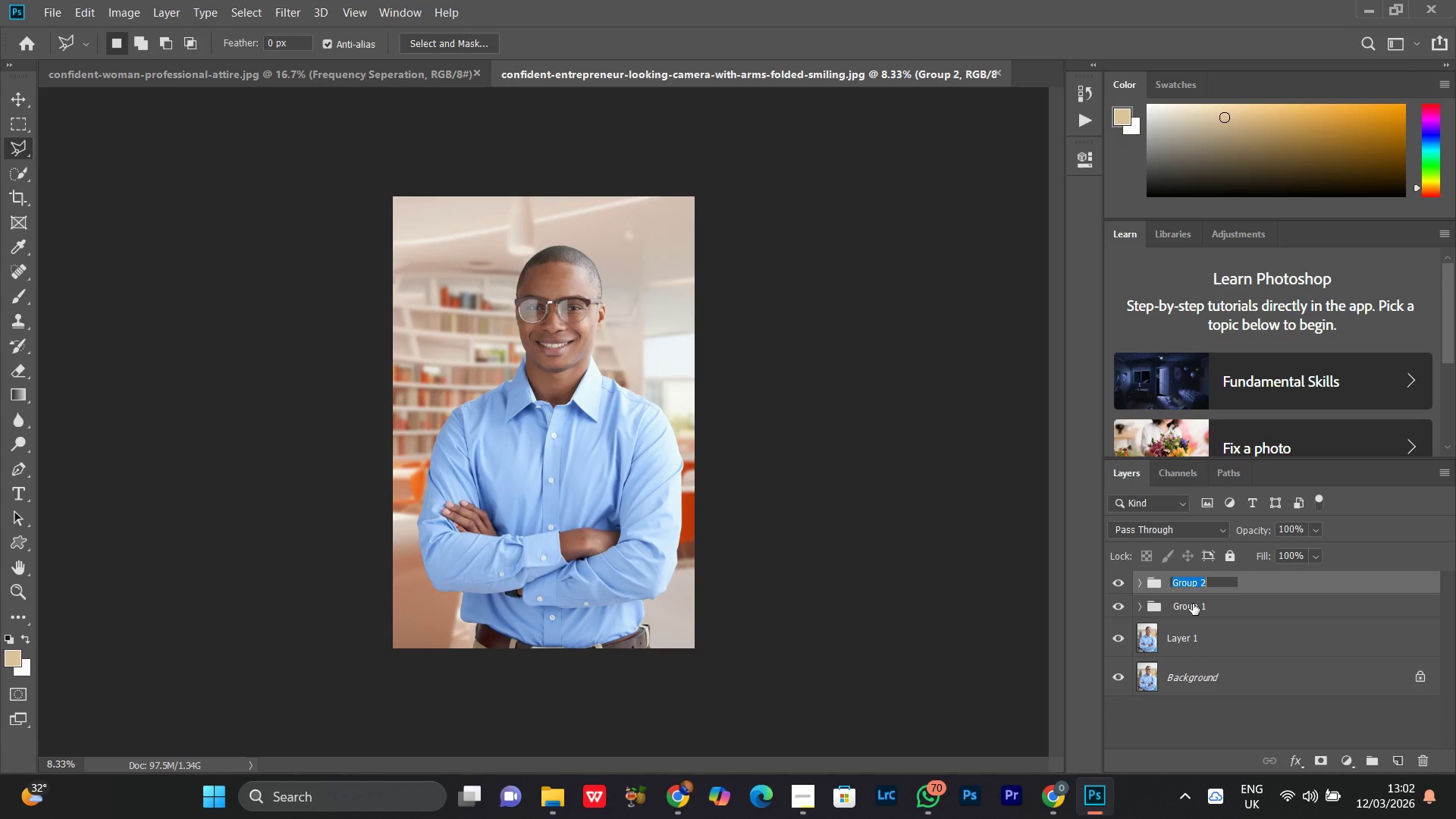 
left_click([1188, 581])
 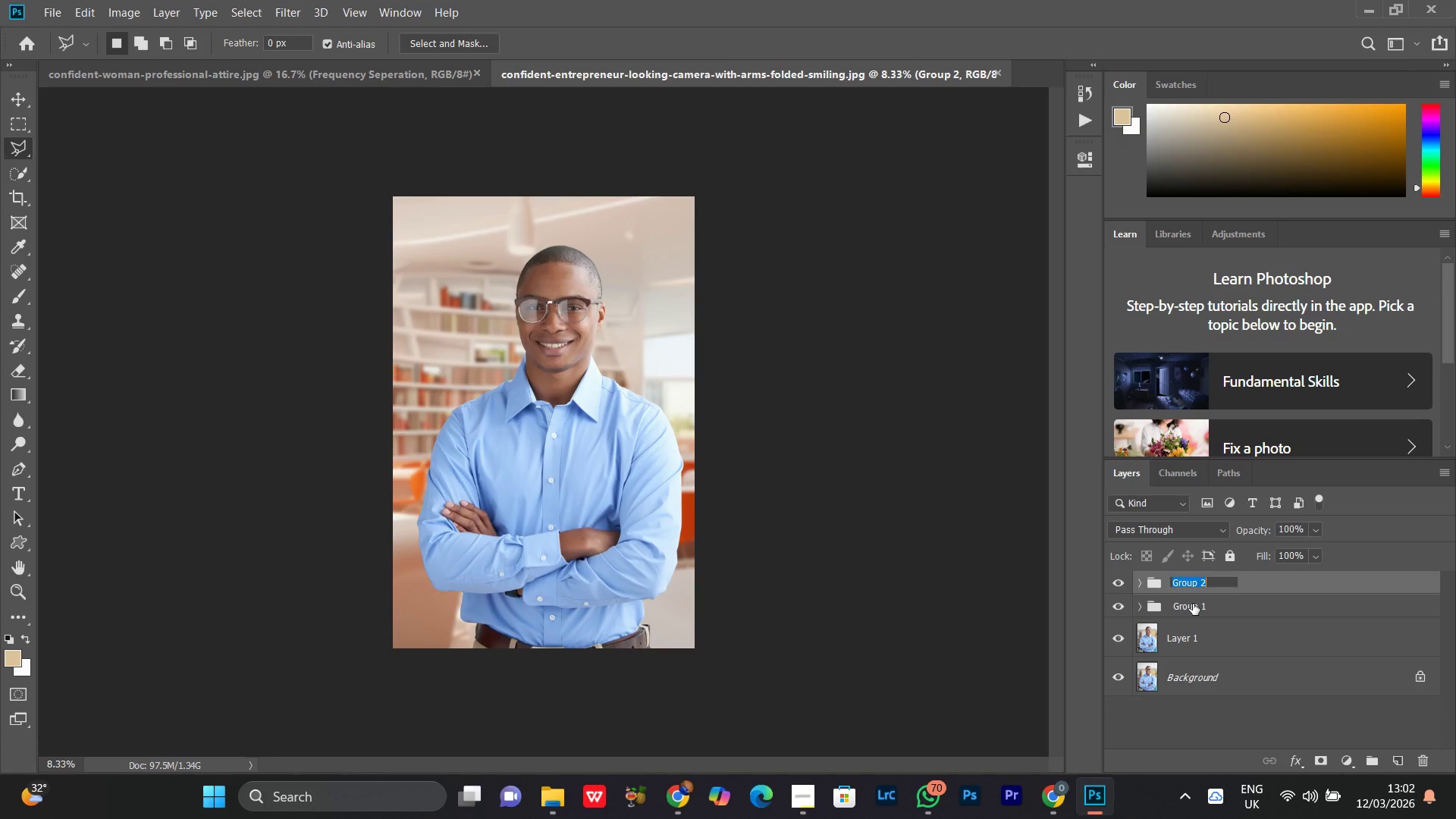 
hold_key(key=ControlLeft, duration=0.52)
 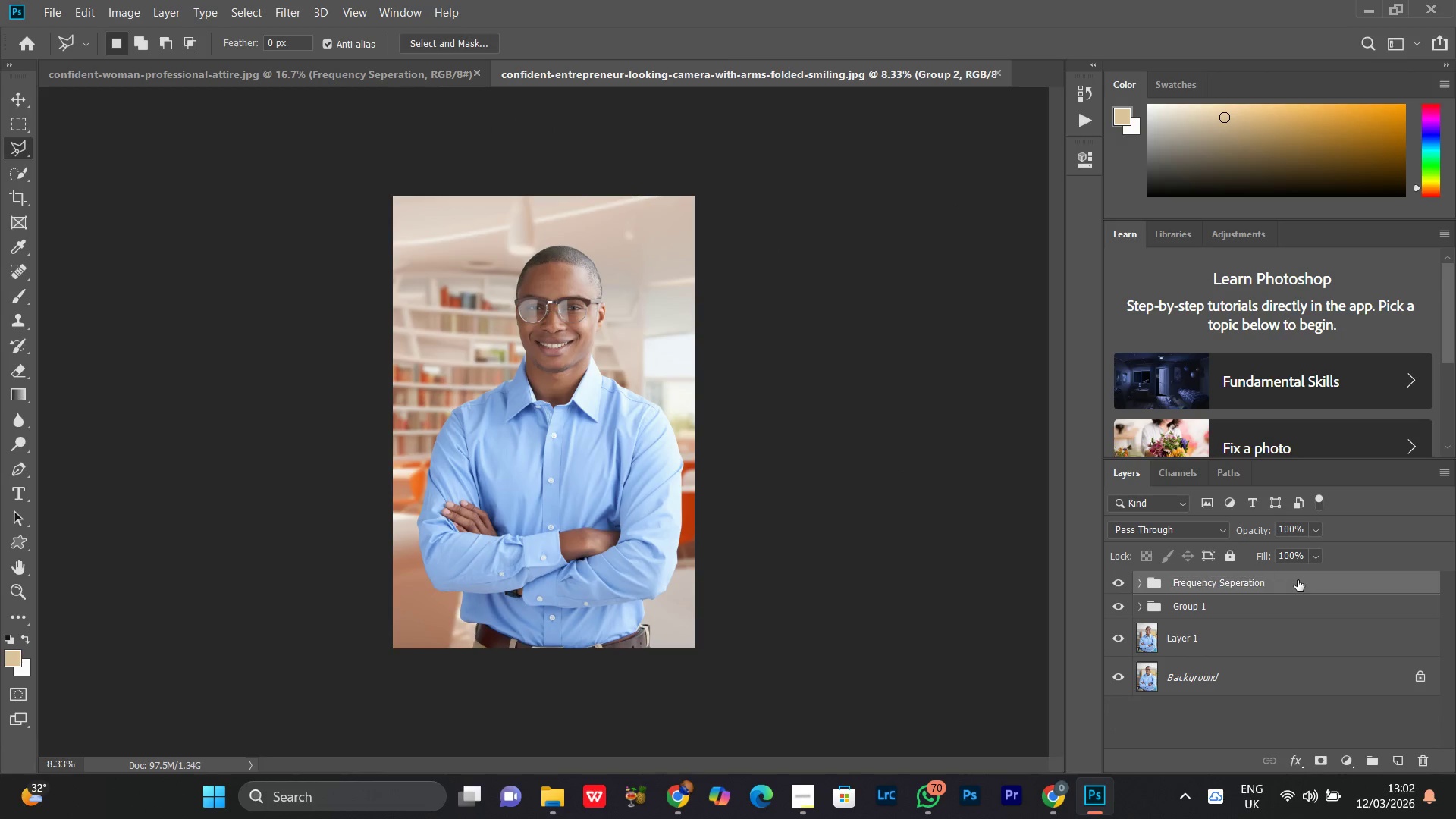 
key(V)
 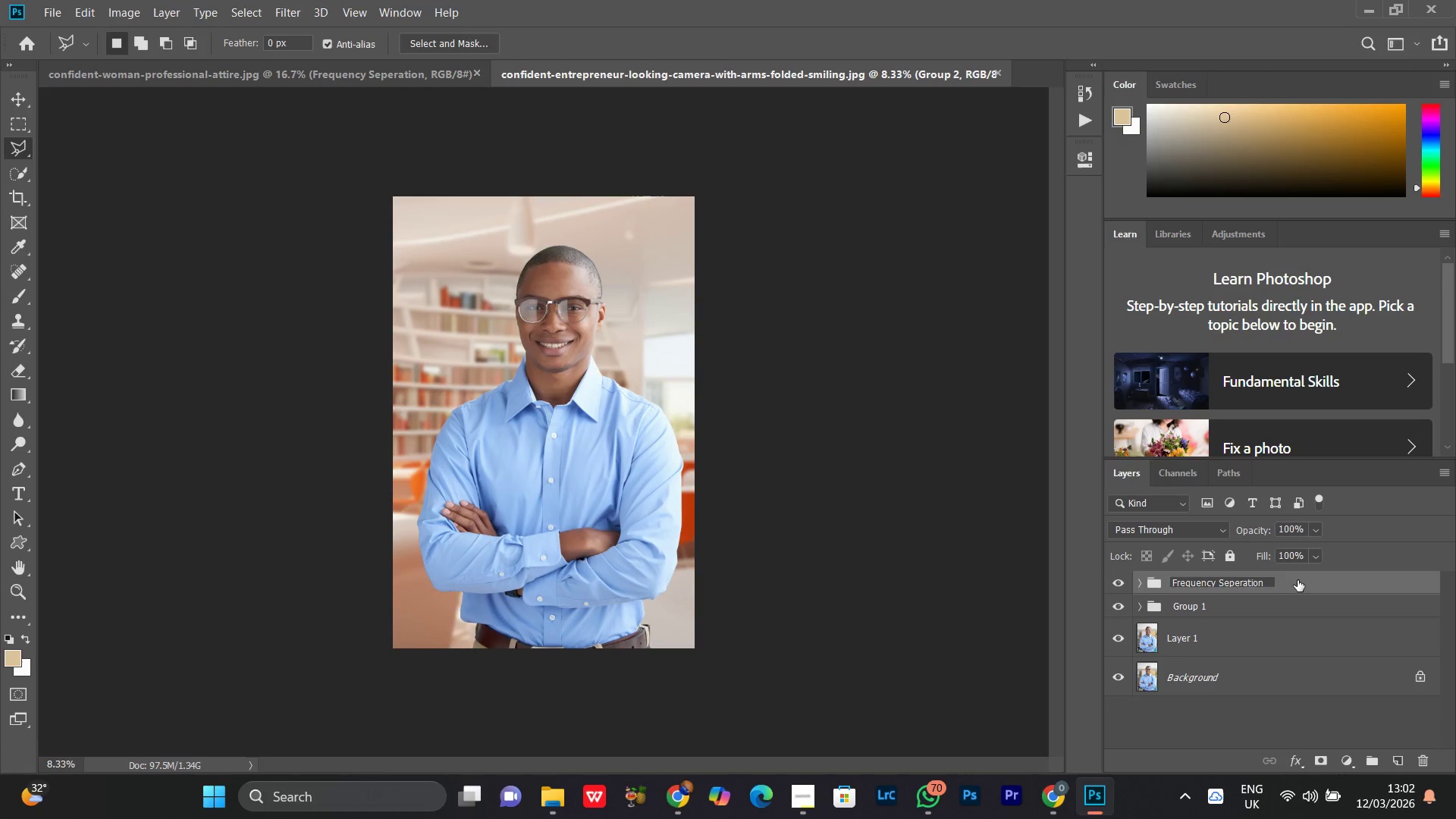 
left_click([1298, 580])
 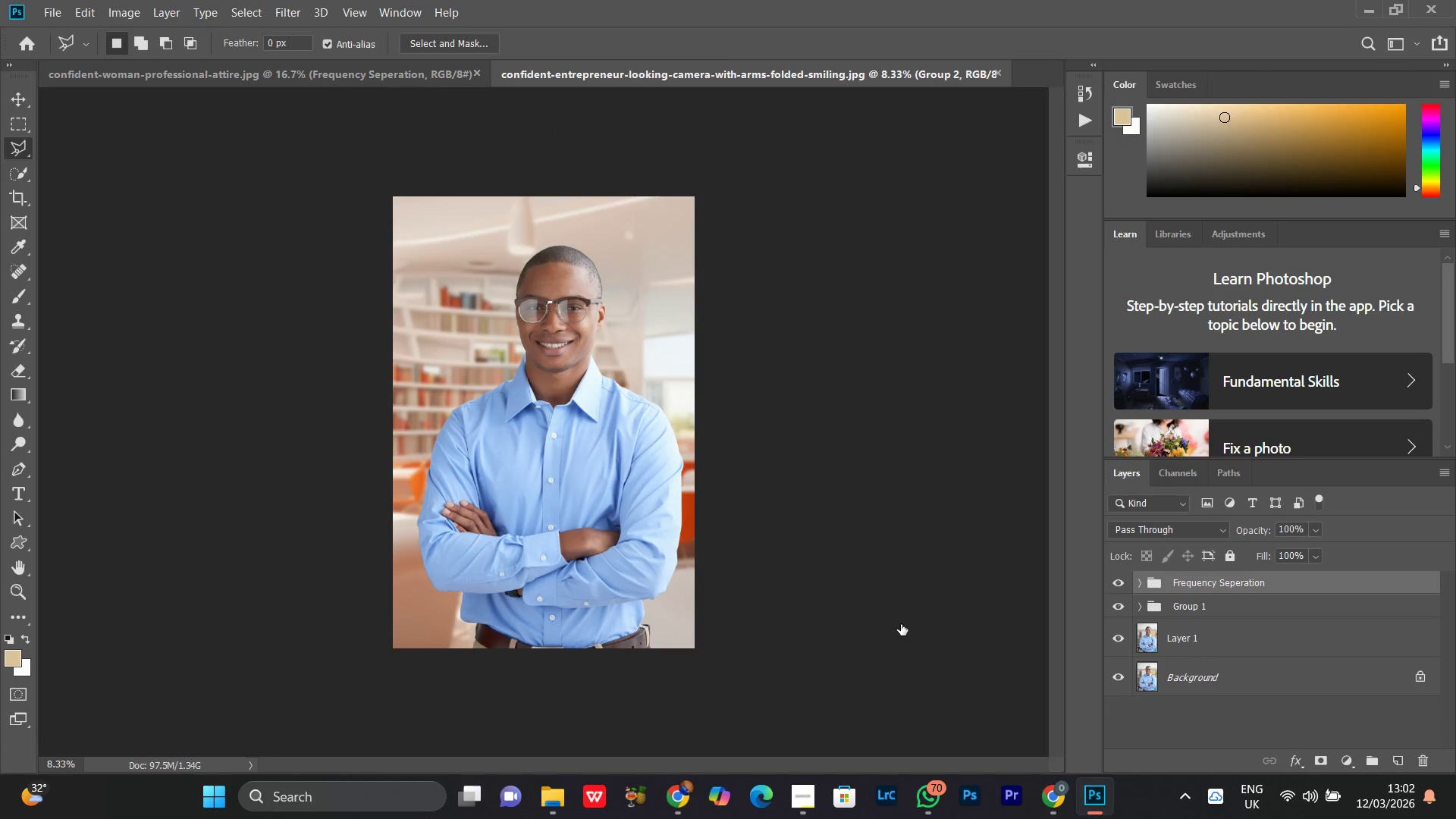 
double_click([1298, 580])
 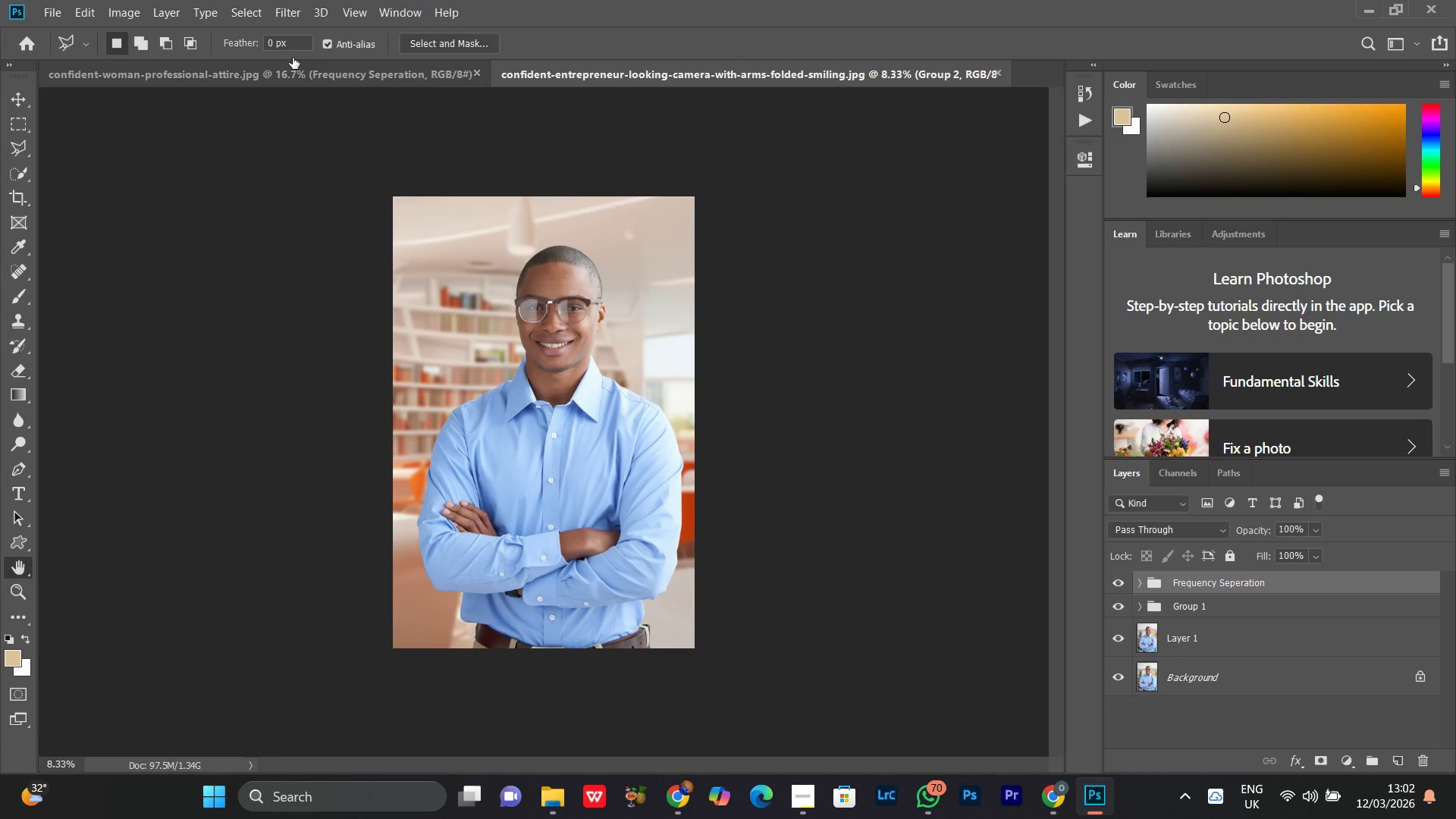 
left_click([337, 83])
 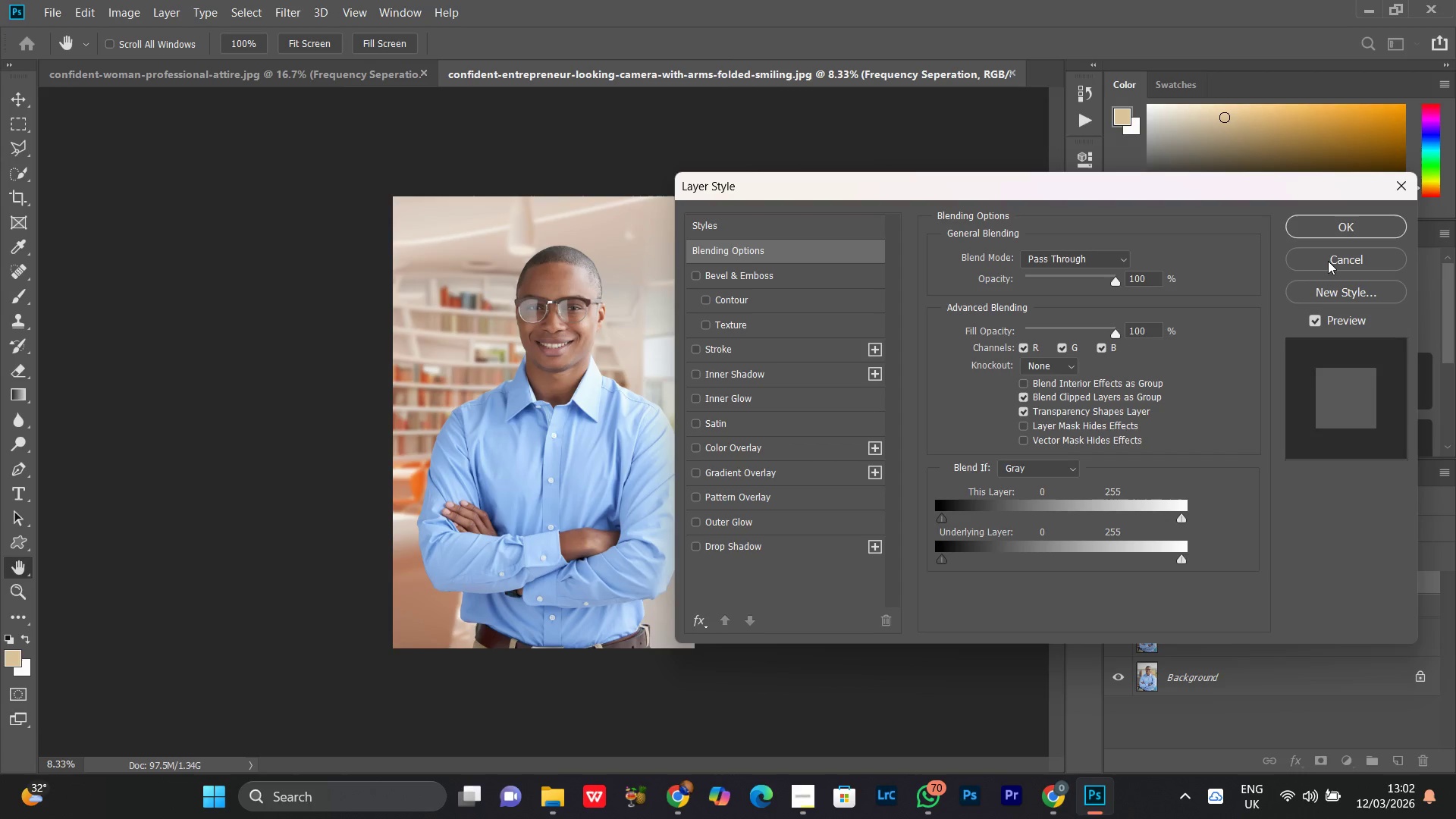 
left_click([1328, 261])
 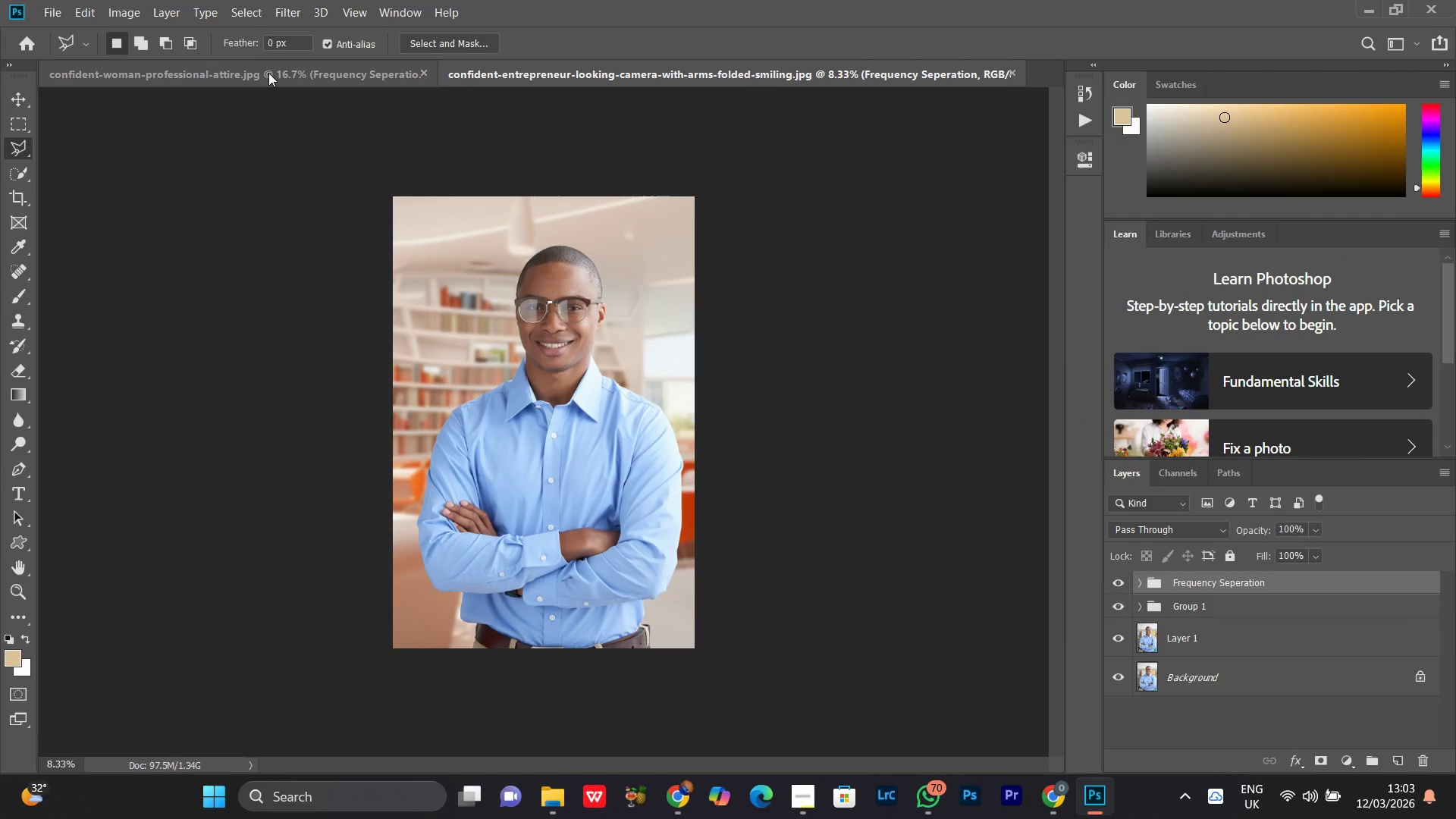 
left_click([273, 69])
 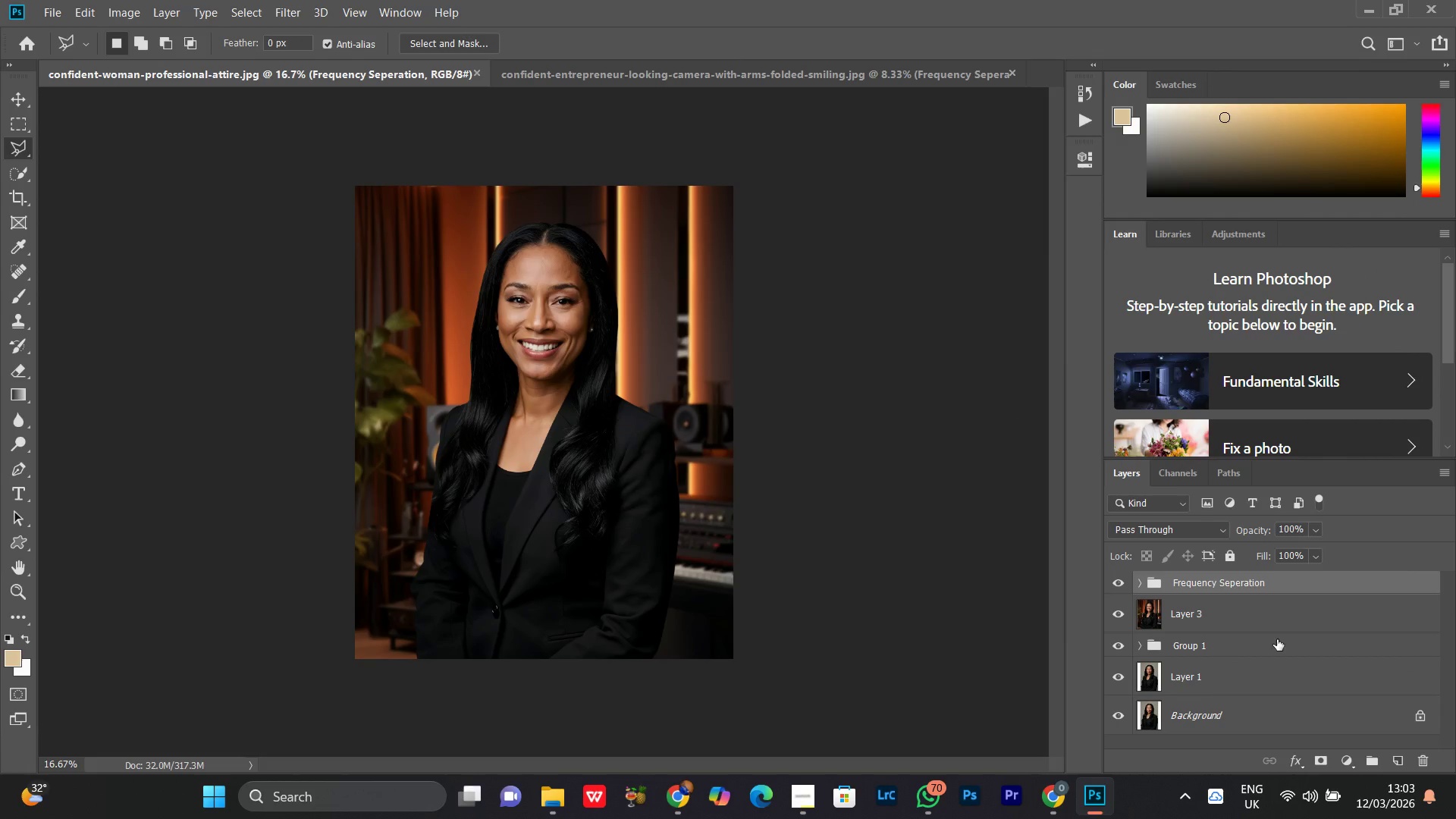 
left_click([1229, 619])
 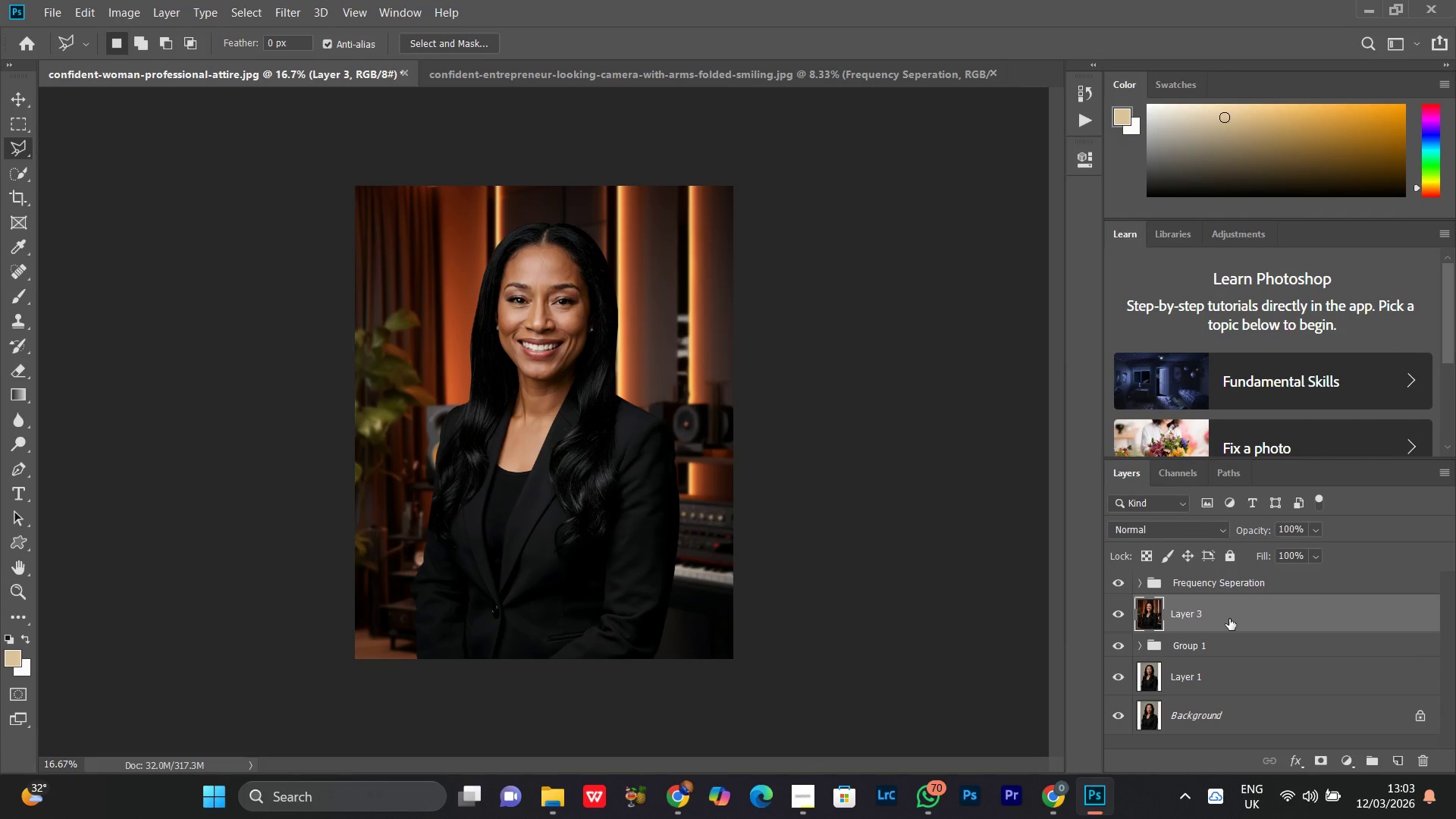 
key(Control+J)
 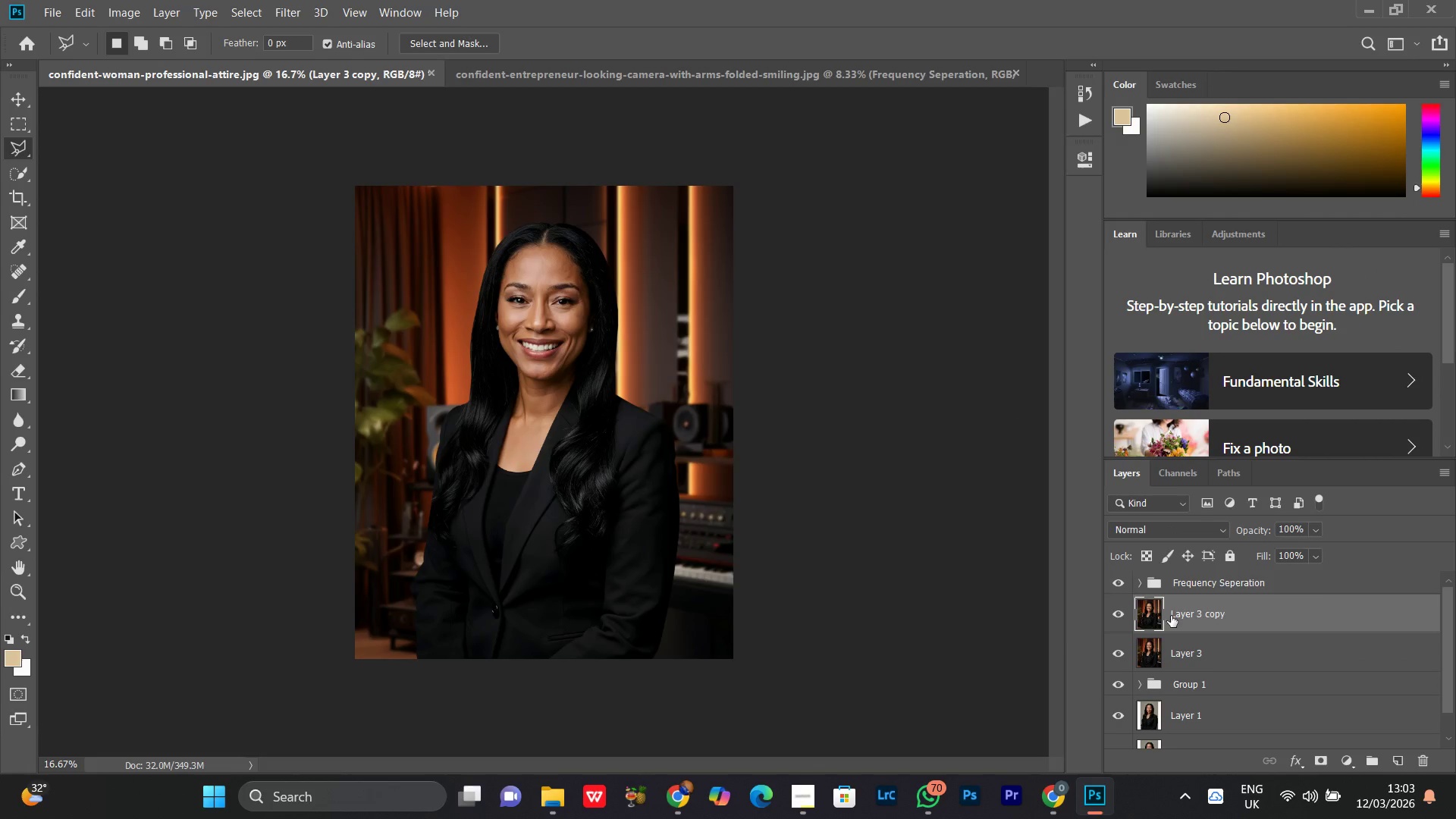 
left_click_drag(start_coordinate=[1179, 613], to_coordinate=[1185, 578])
 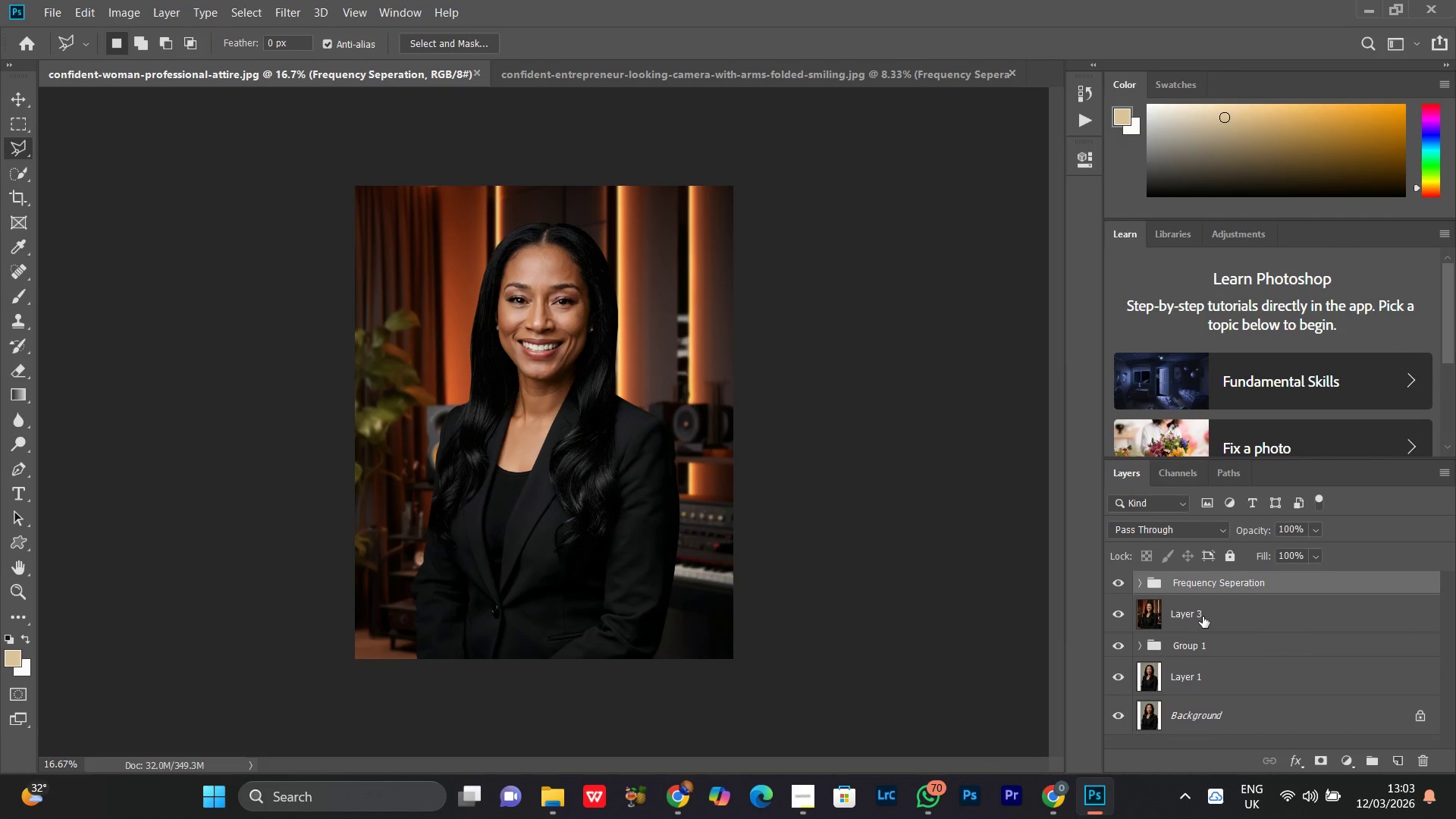 
left_click([1203, 617])
 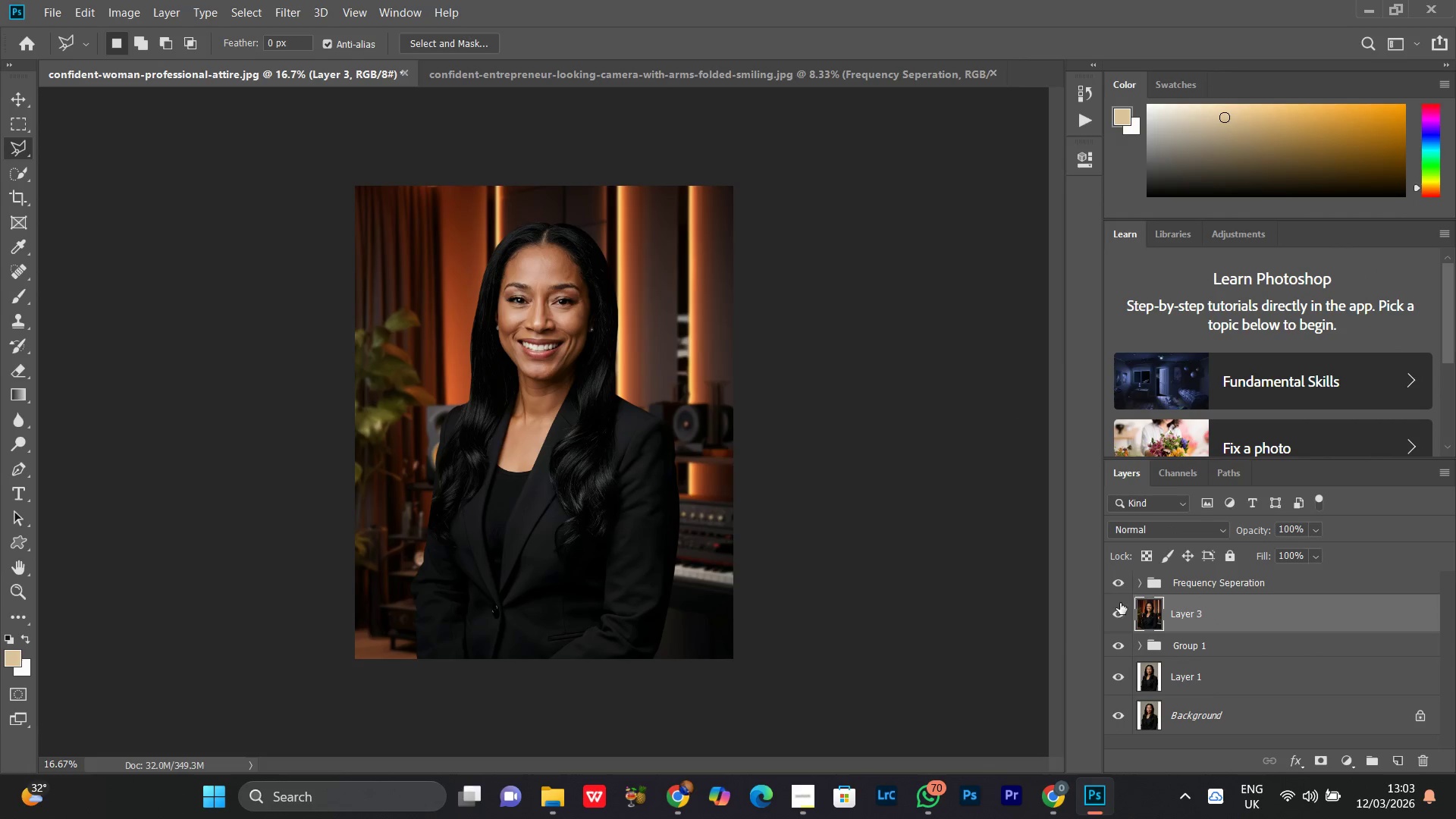 
left_click([1112, 581])
 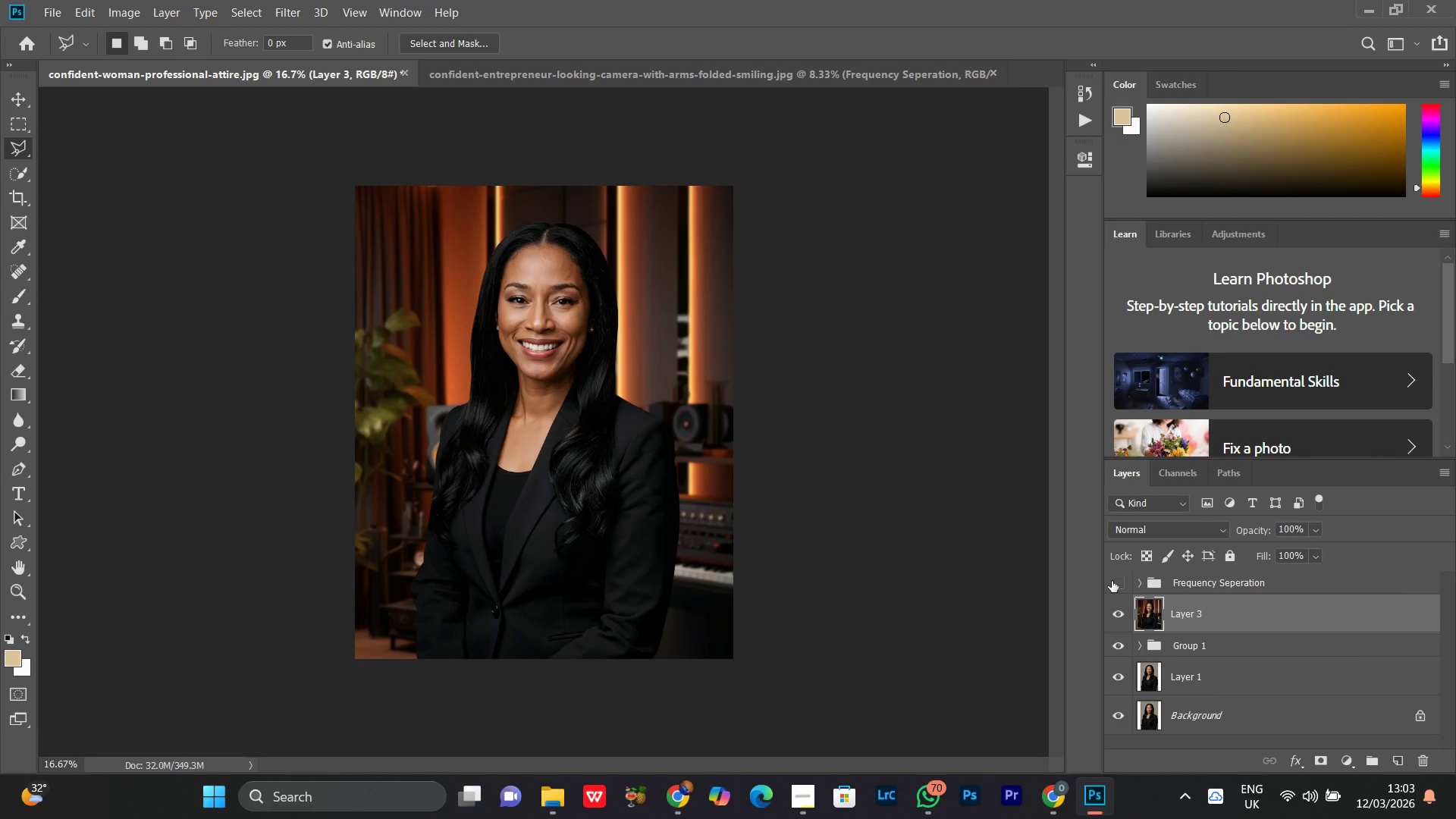 
left_click([1112, 581])
 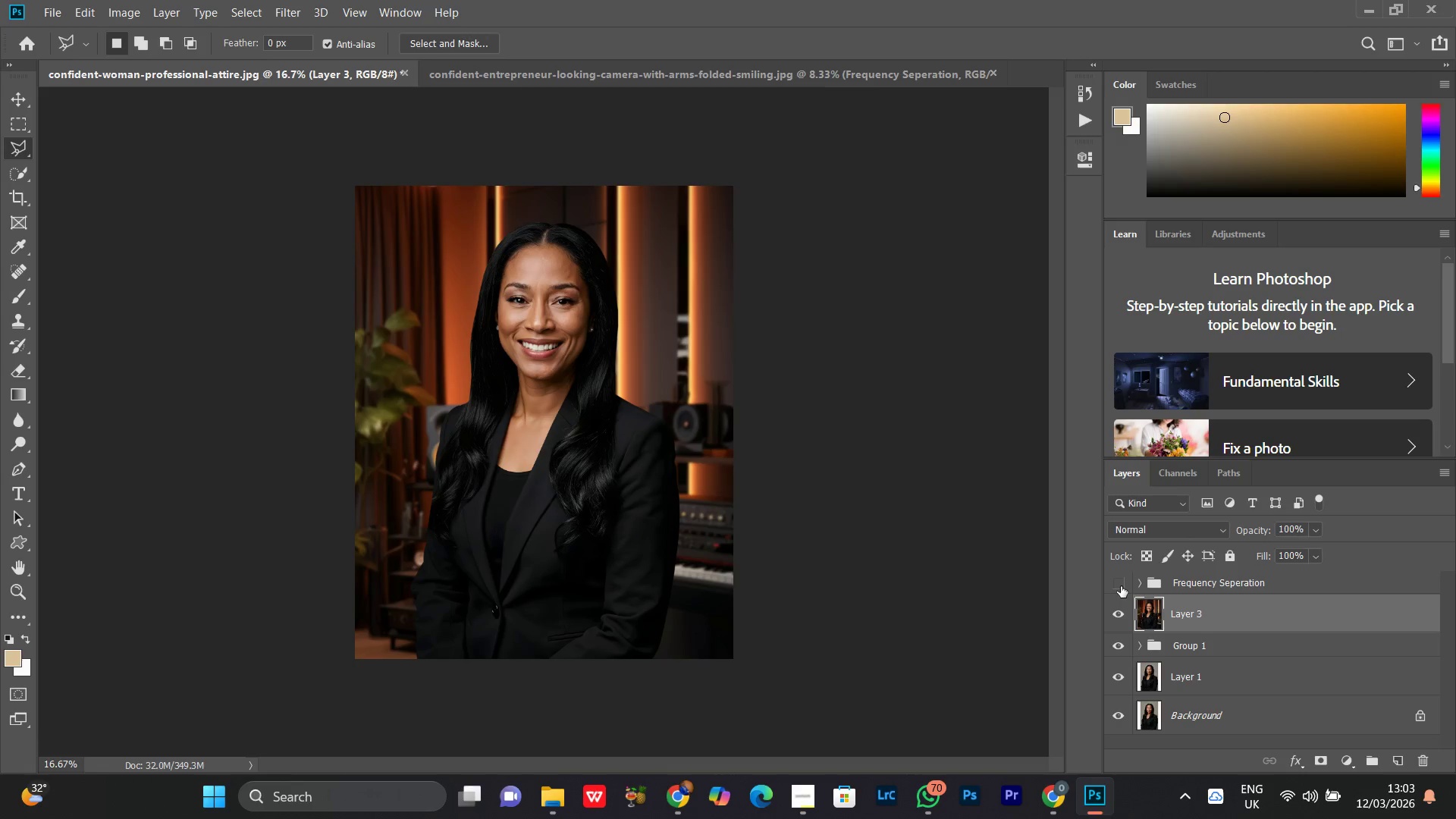 
double_click([1121, 586])
 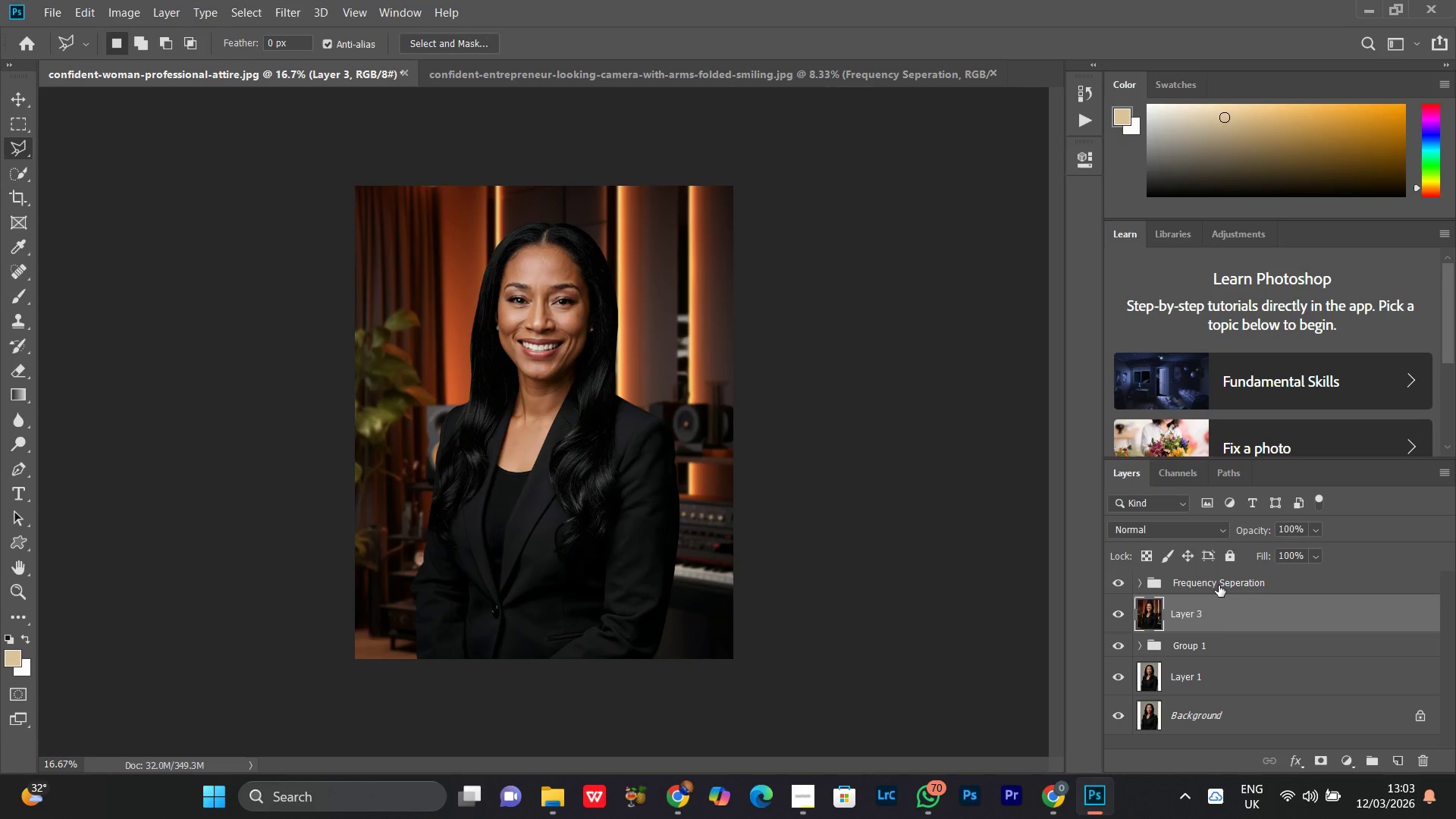 
left_click([1219, 585])
 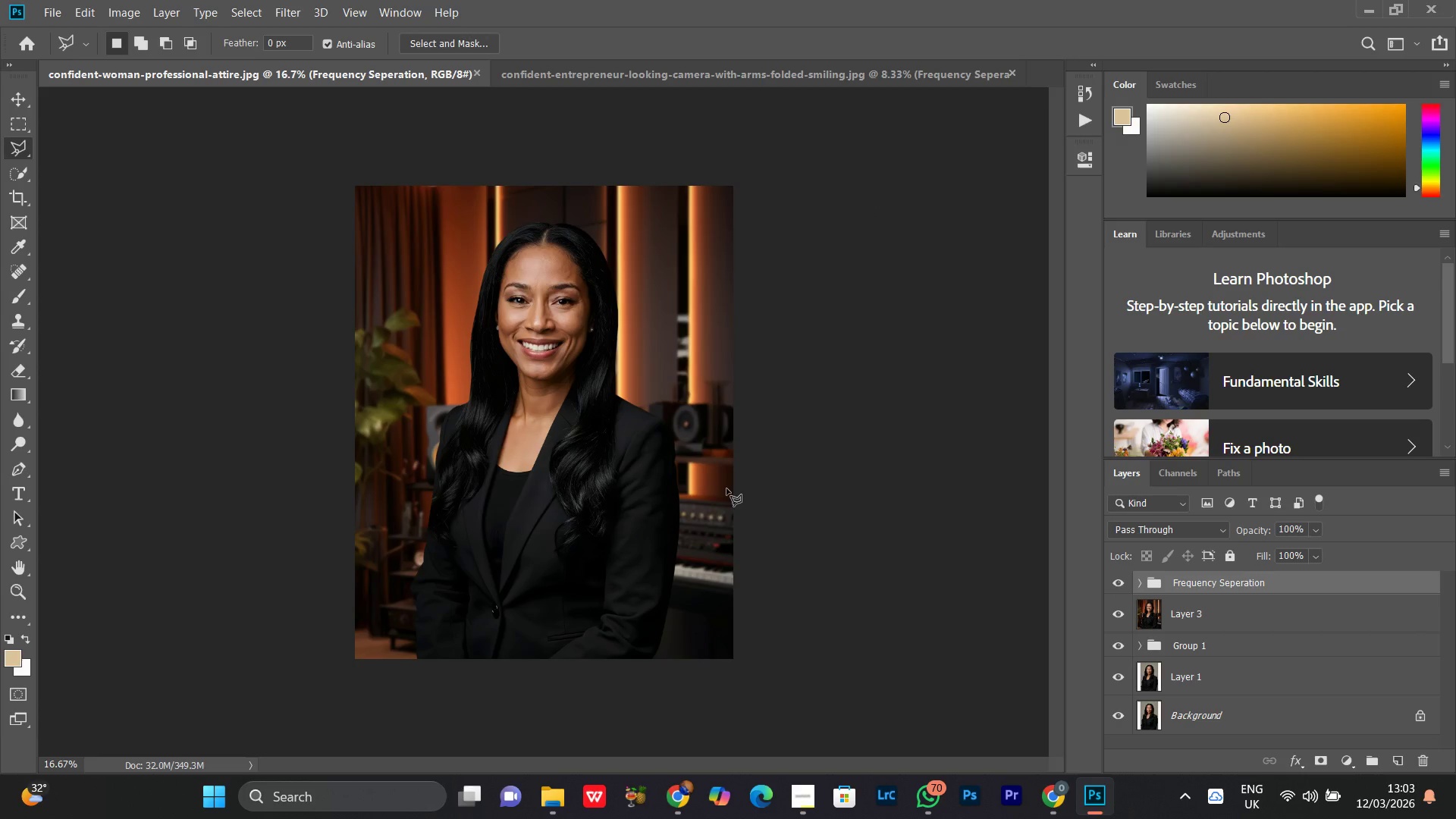 
key(V)
 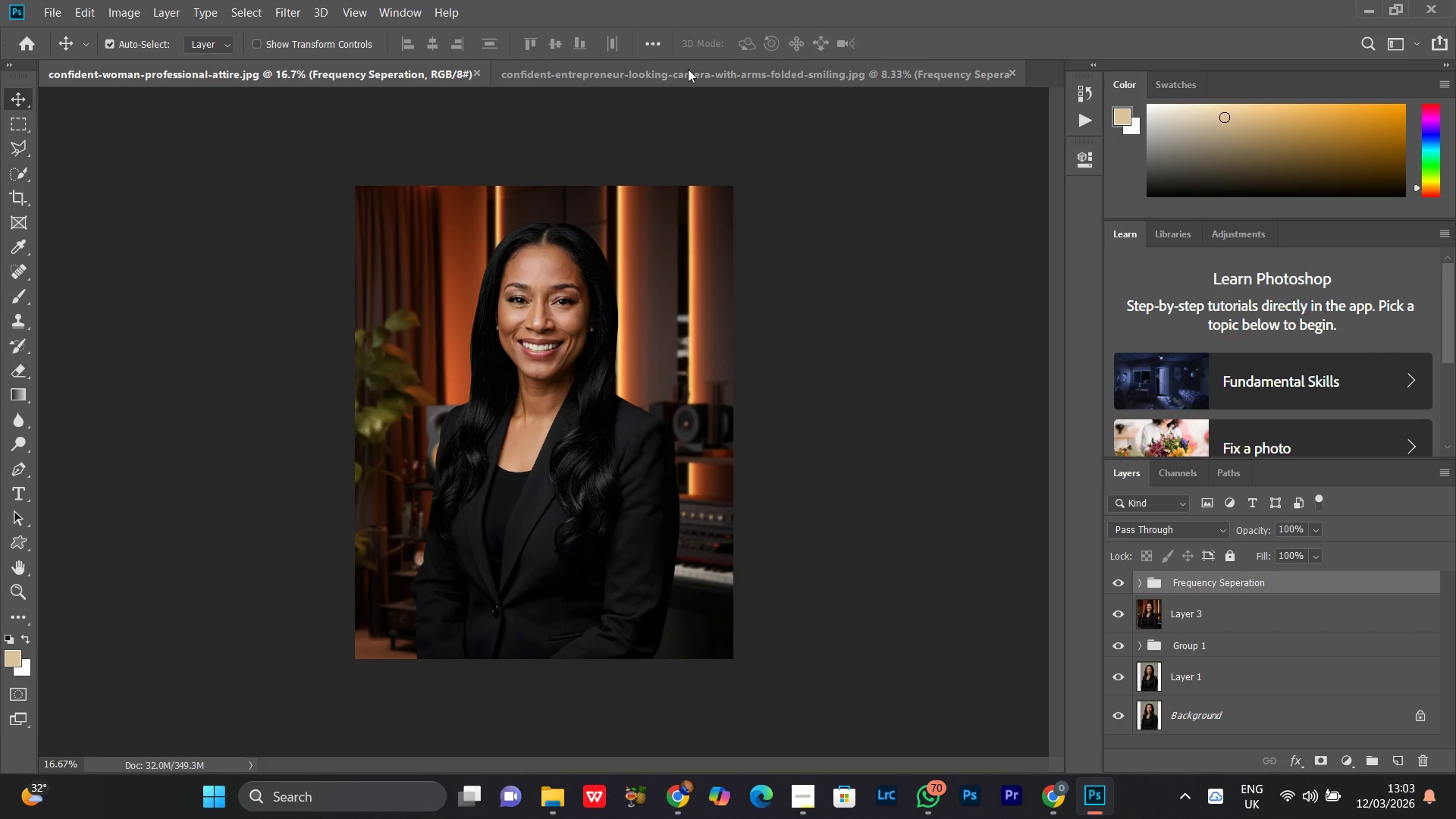 
left_click([688, 69])
 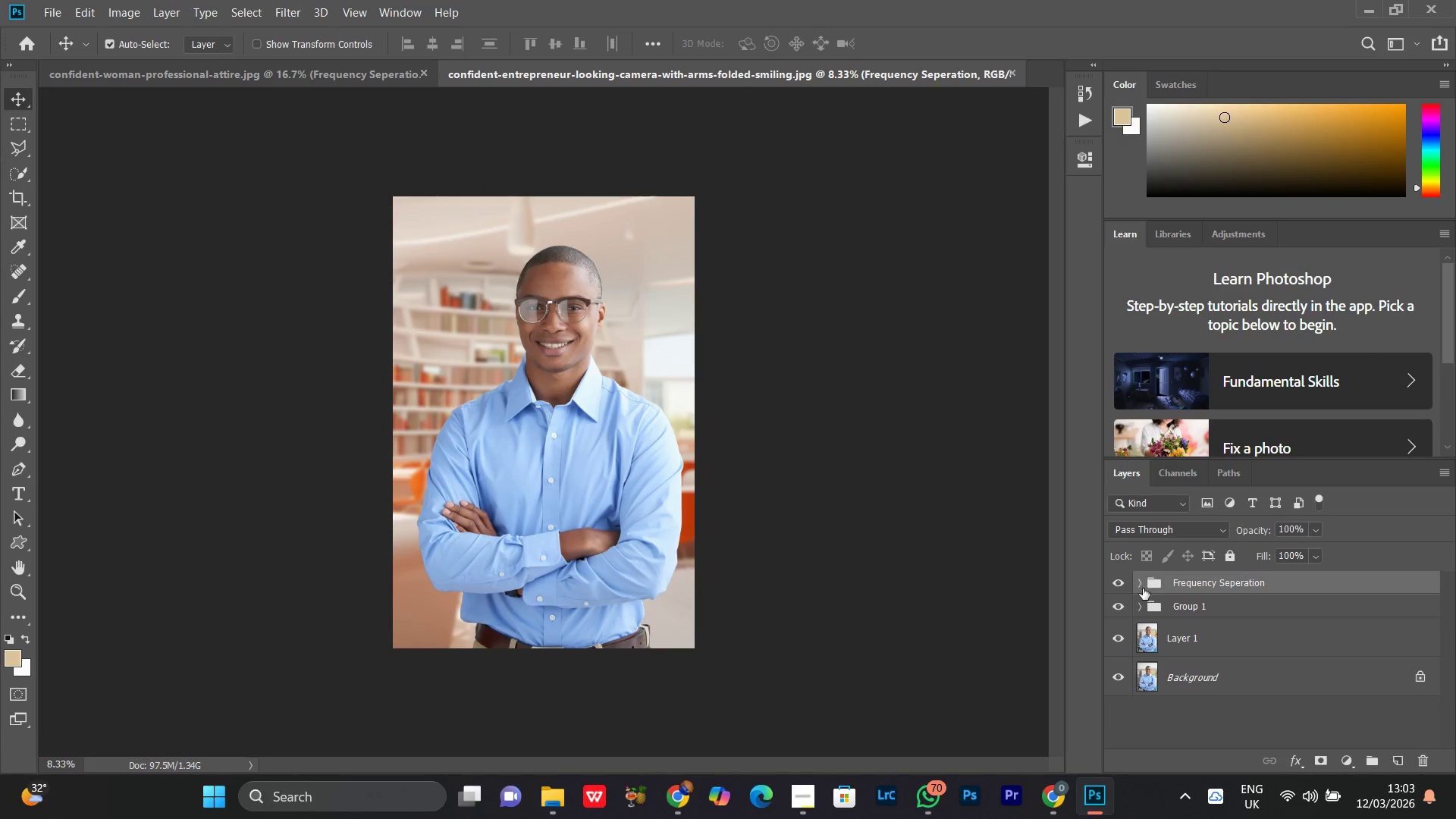 
left_click([1143, 588])
 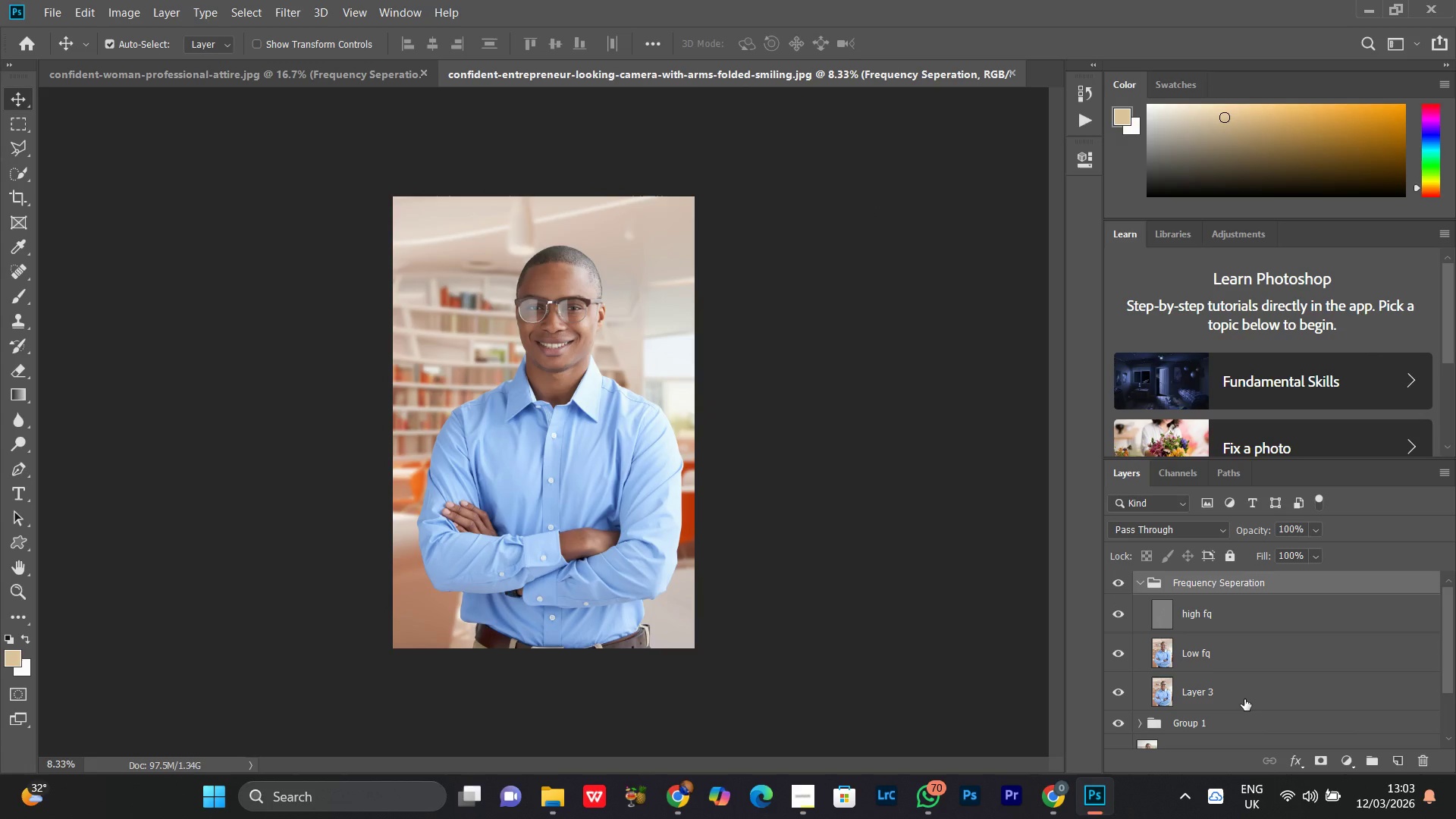 
scroll: coordinate [1239, 696], scroll_direction: up, amount: 1.0
 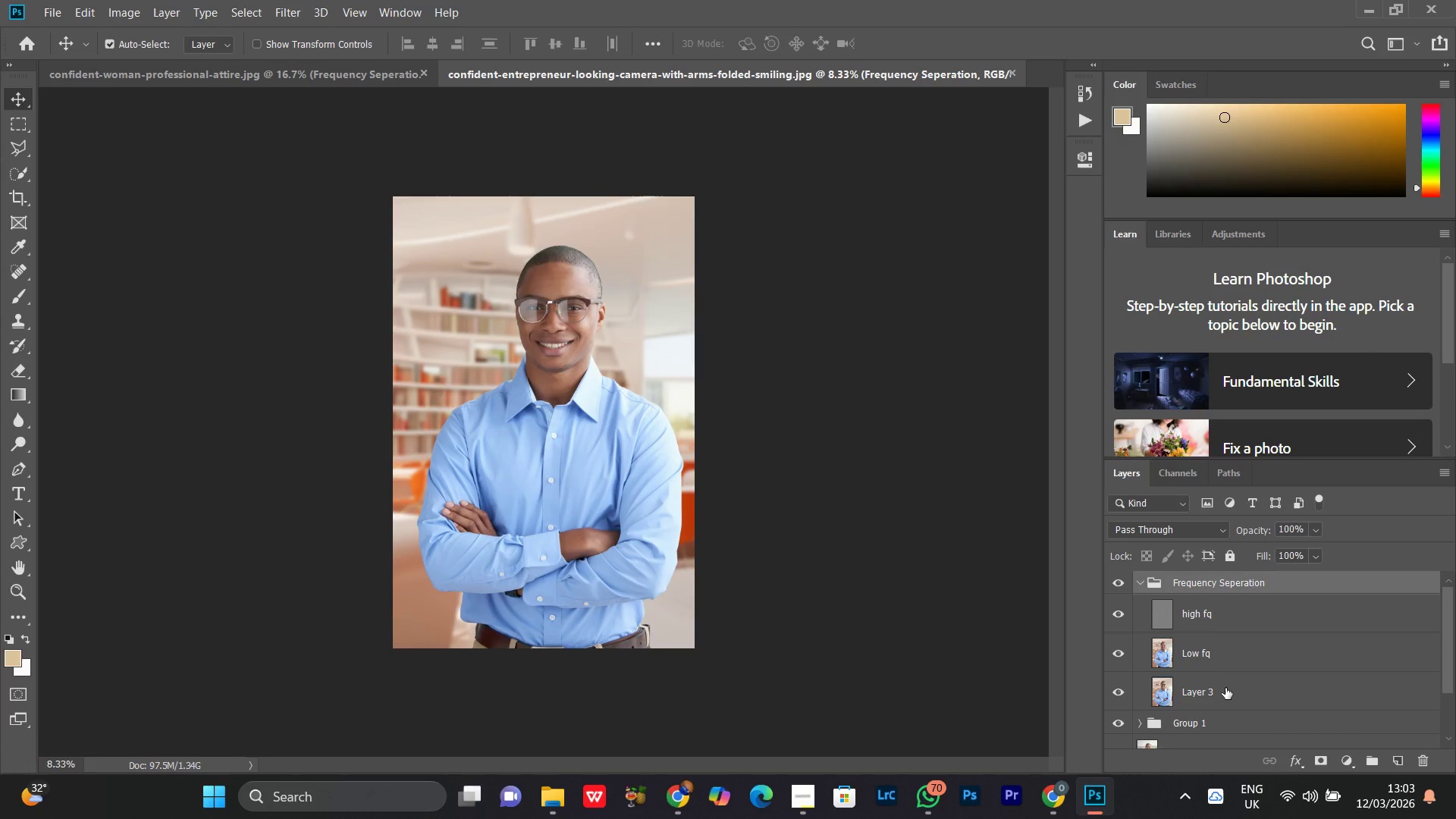 
left_click([1226, 684])
 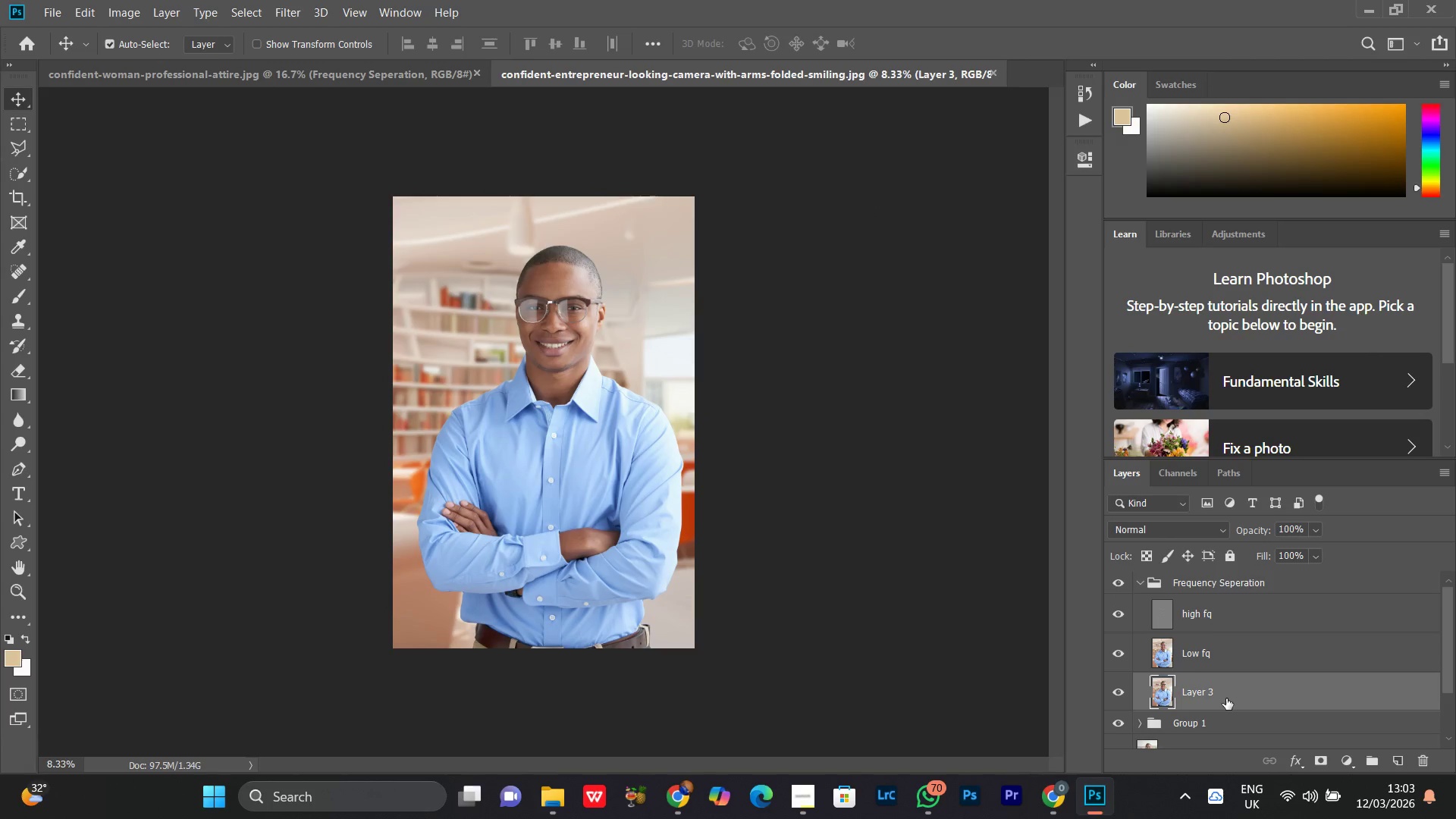 
key(Control+J)
 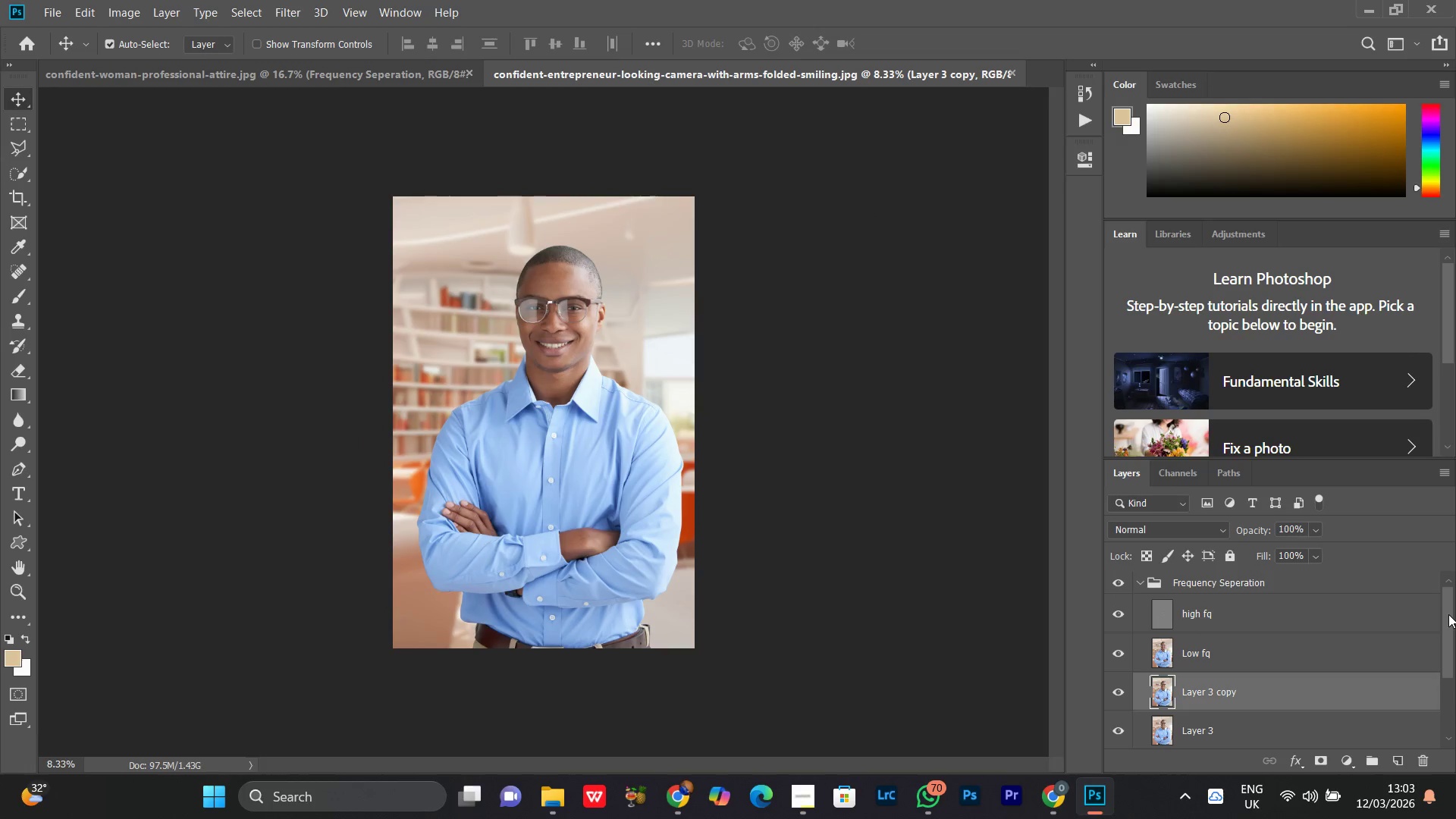 
left_click_drag(start_coordinate=[1448, 626], to_coordinate=[1448, 695])
 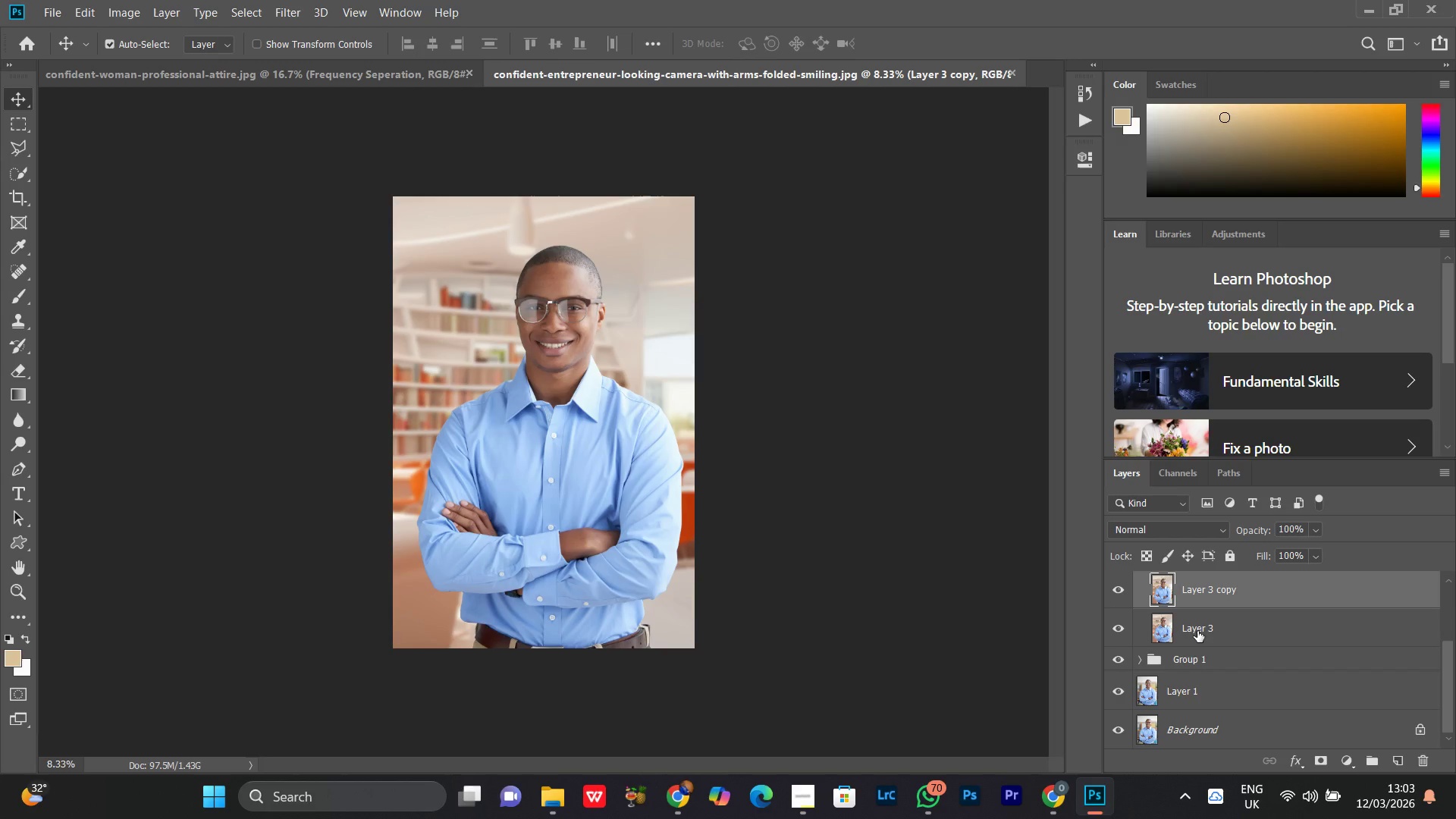 
left_click_drag(start_coordinate=[1200, 629], to_coordinate=[1203, 651])
 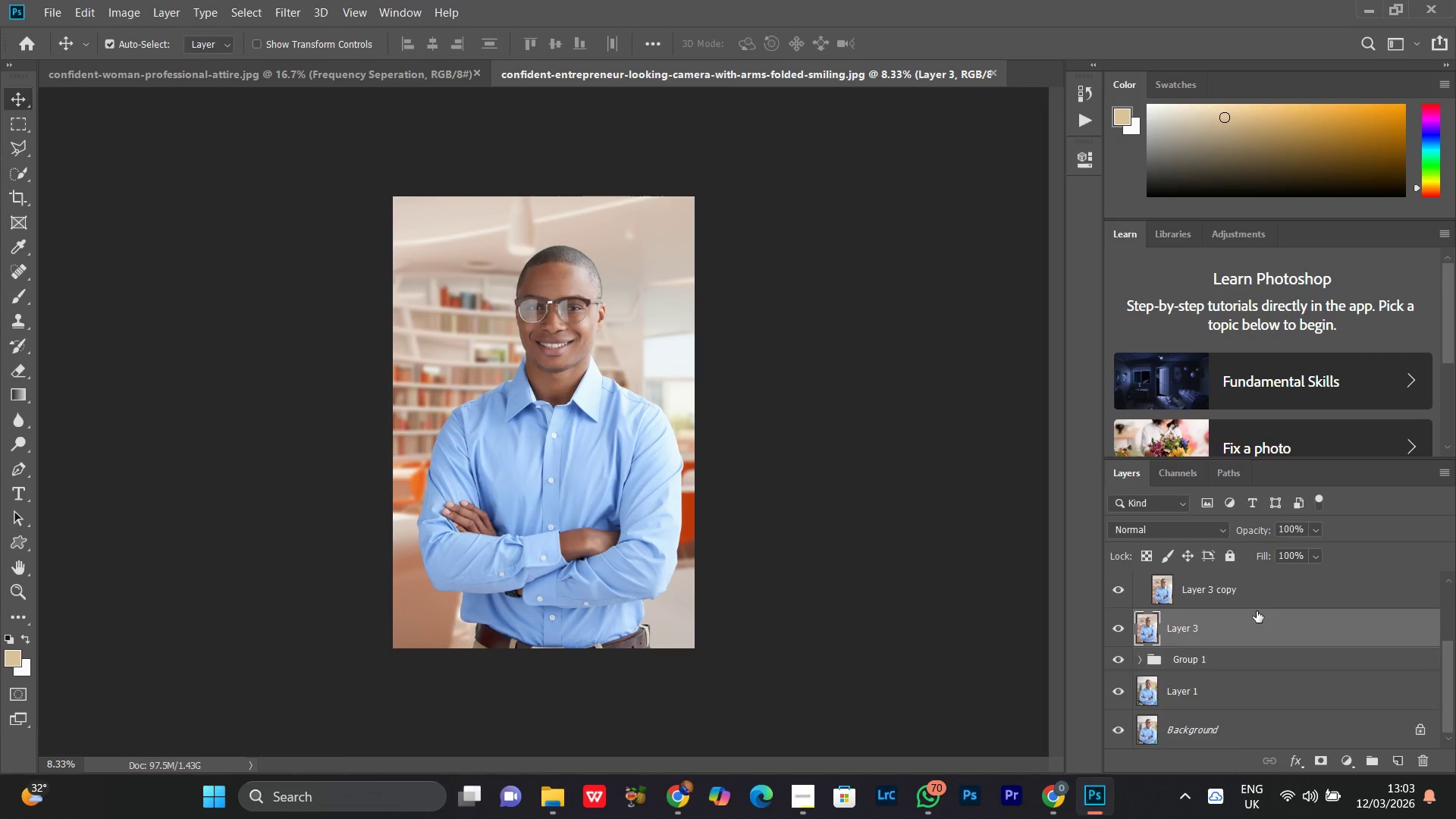 
scroll: coordinate [1257, 611], scroll_direction: up, amount: 2.0
 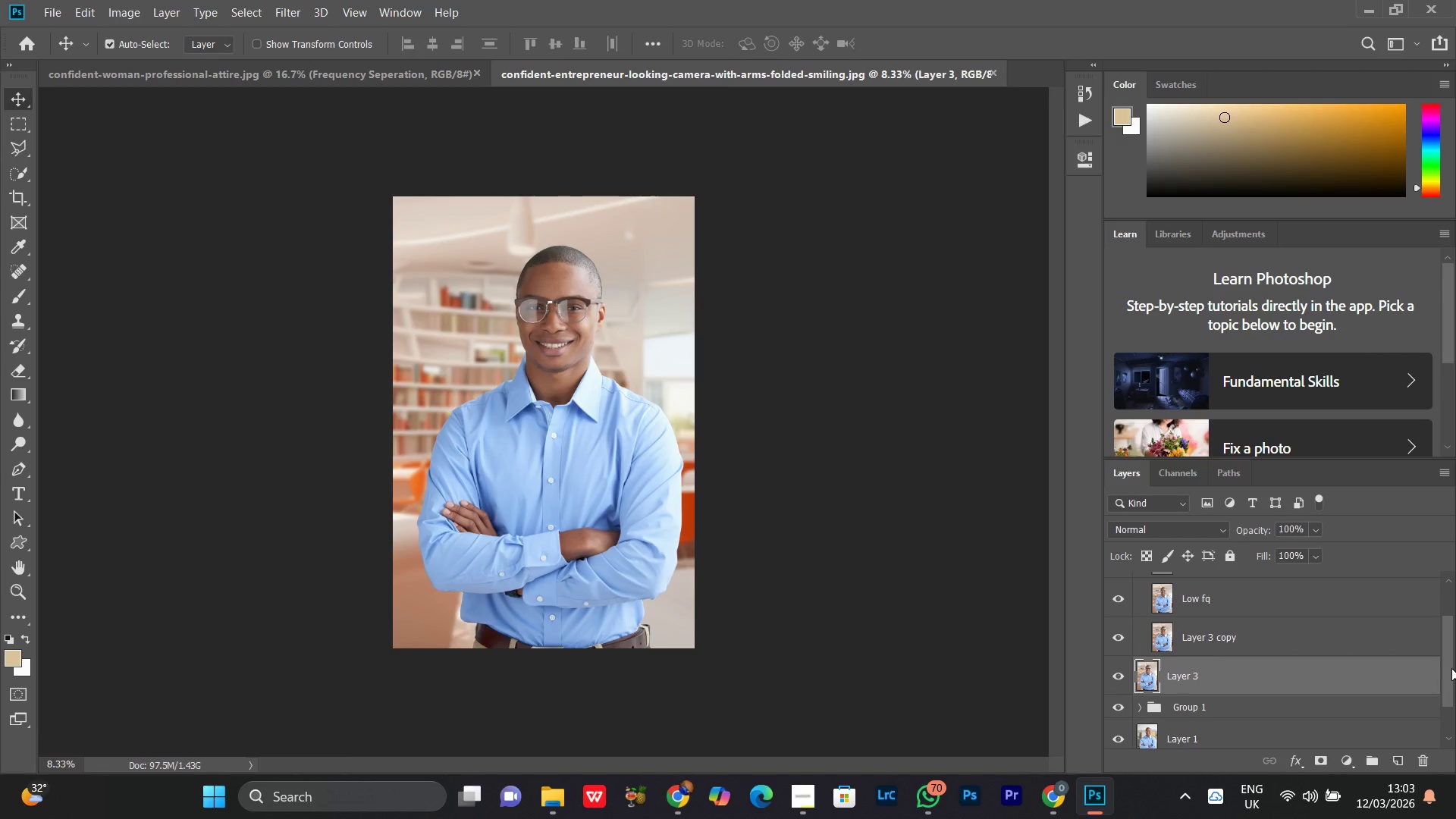 
left_click_drag(start_coordinate=[1451, 666], to_coordinate=[1454, 595])
 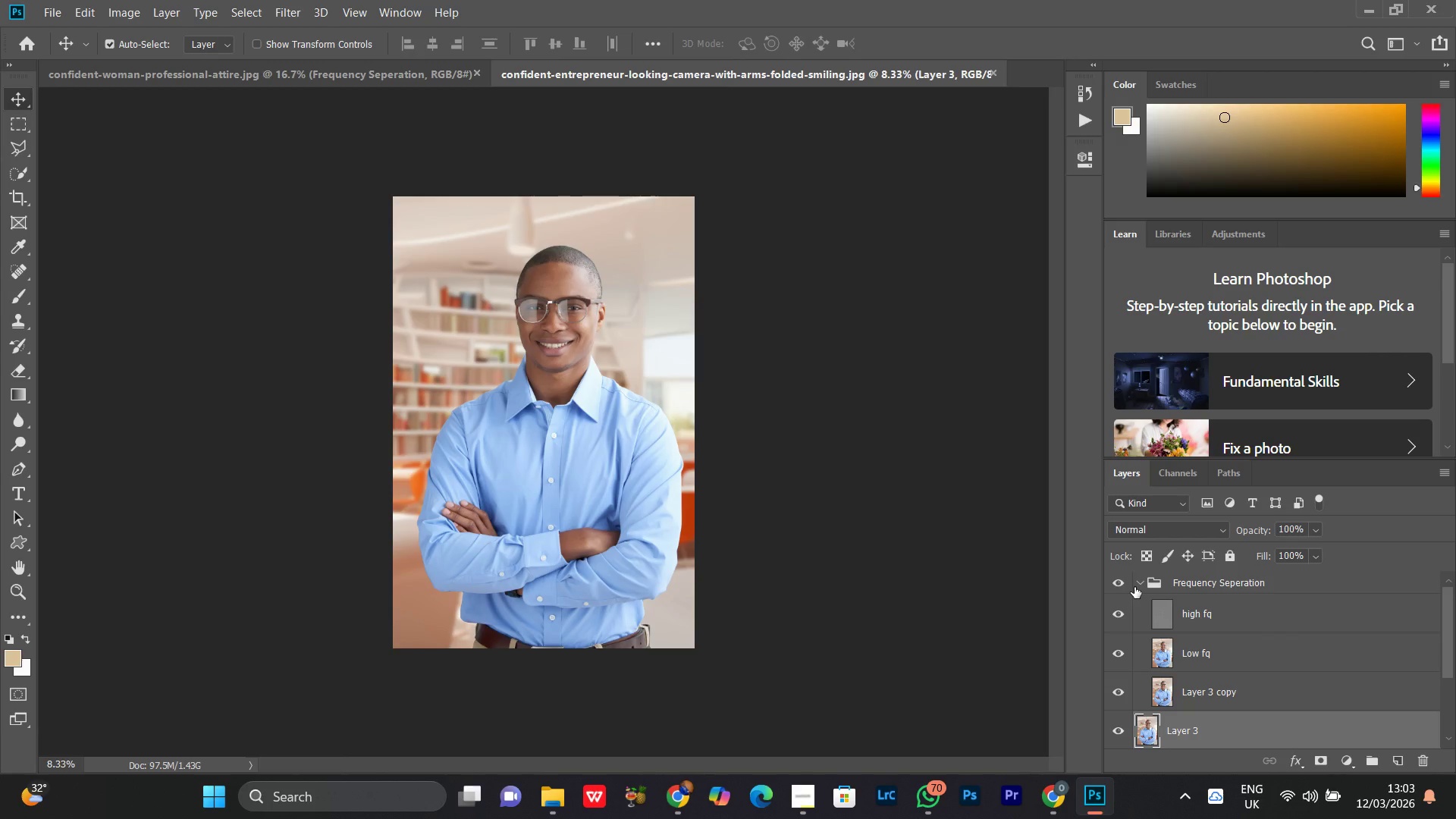 
left_click([1144, 586])
 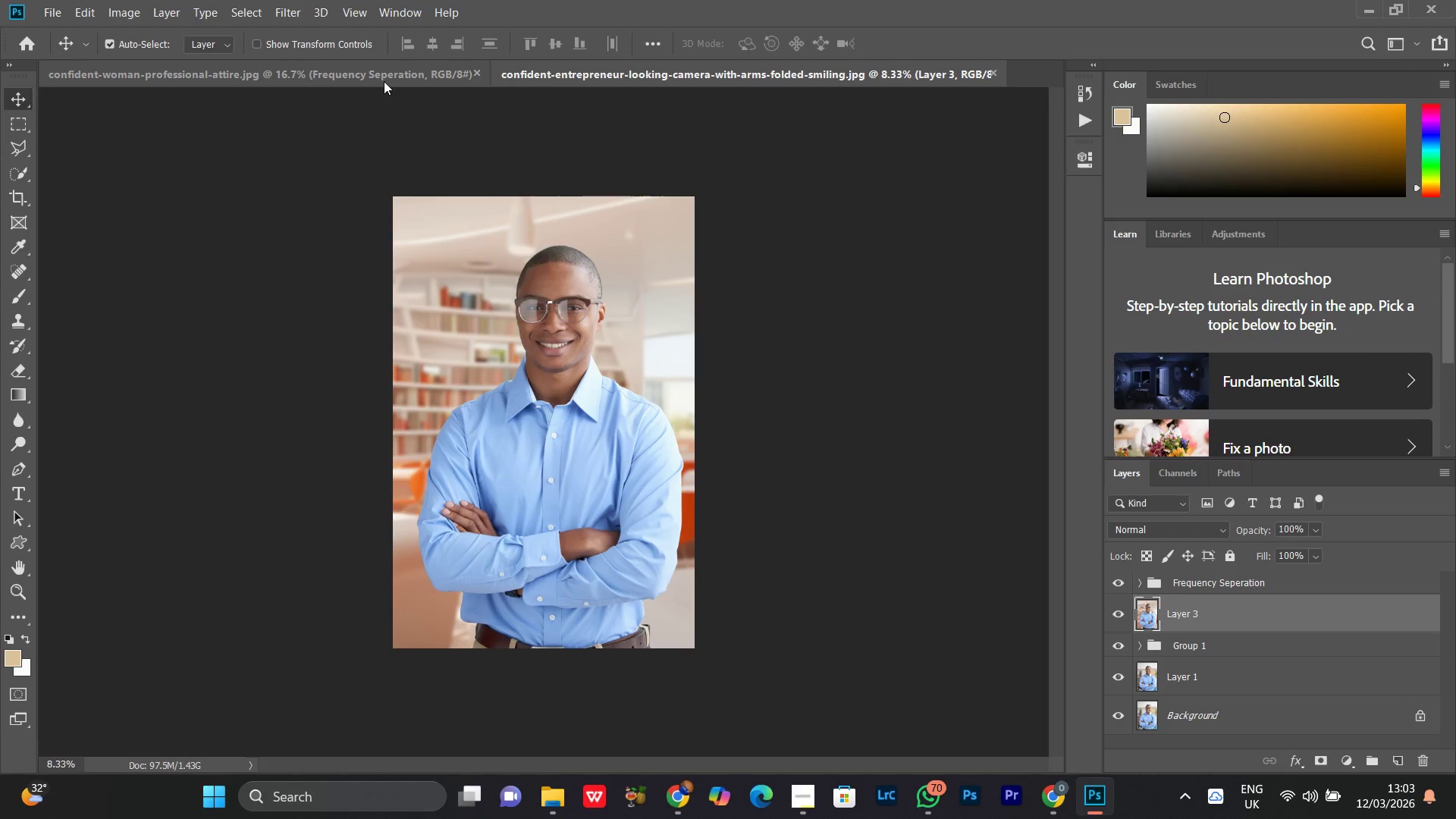 
left_click([380, 74])
 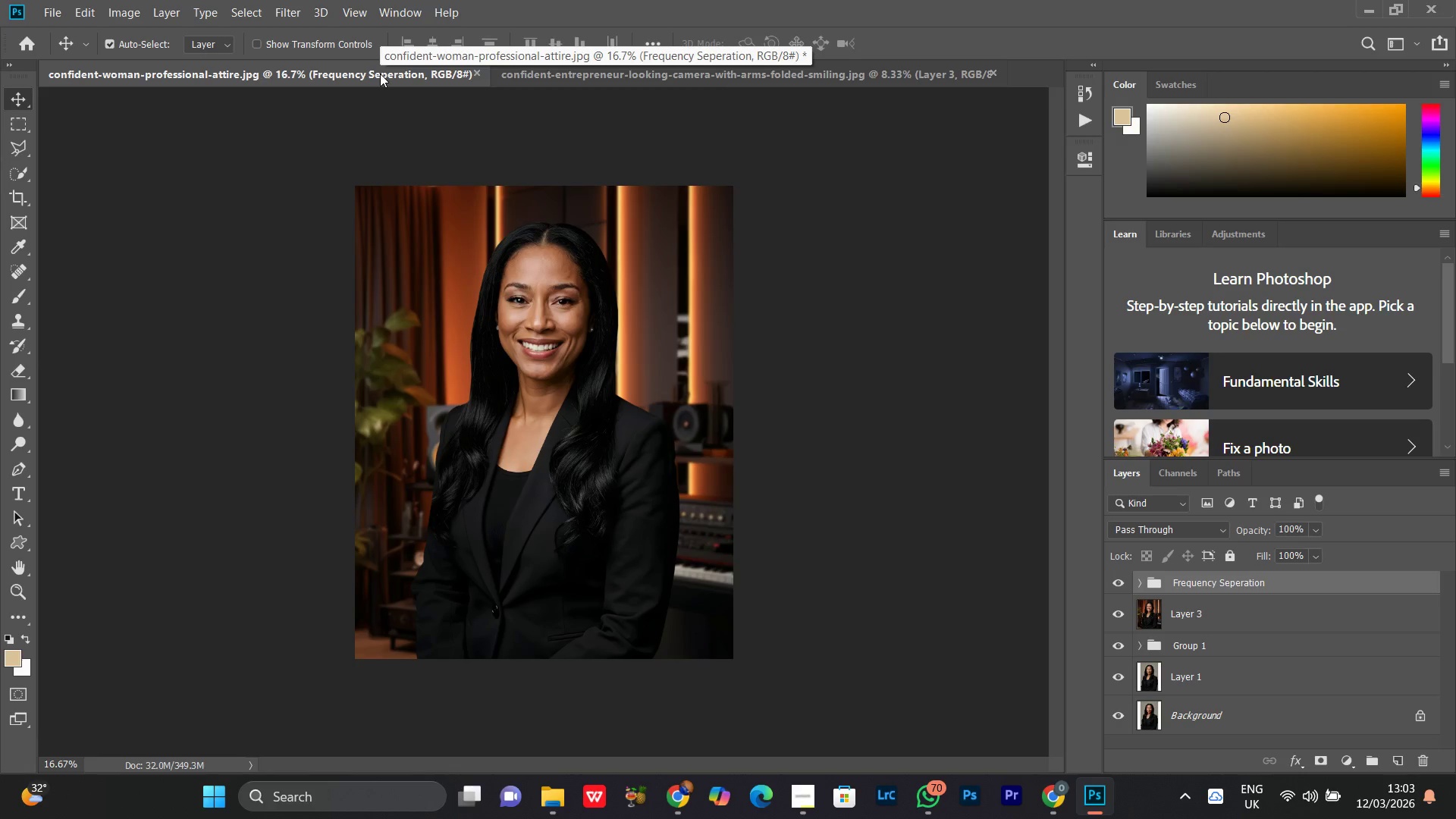 
wait(9.25)
 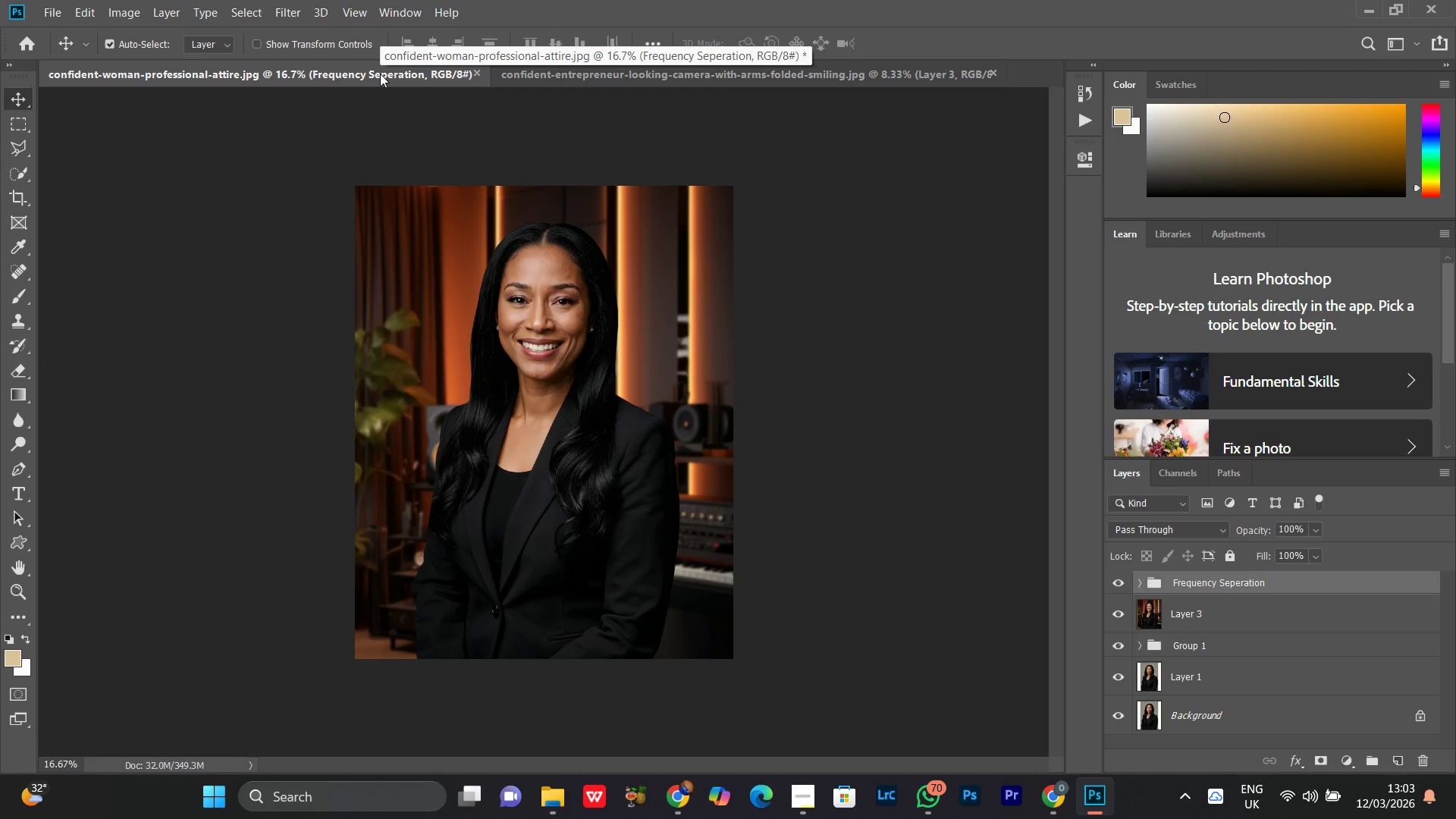 
left_click([792, 811])